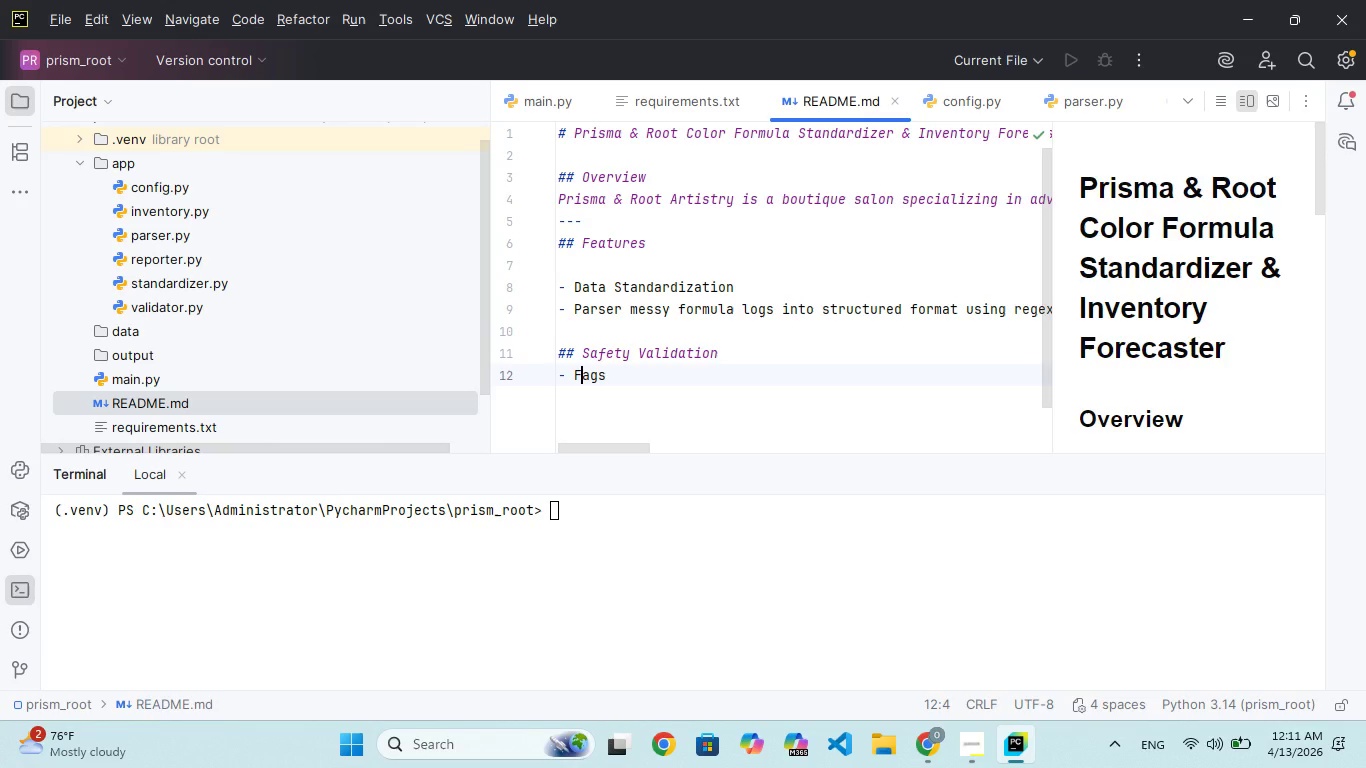 
key(CapsLock)
 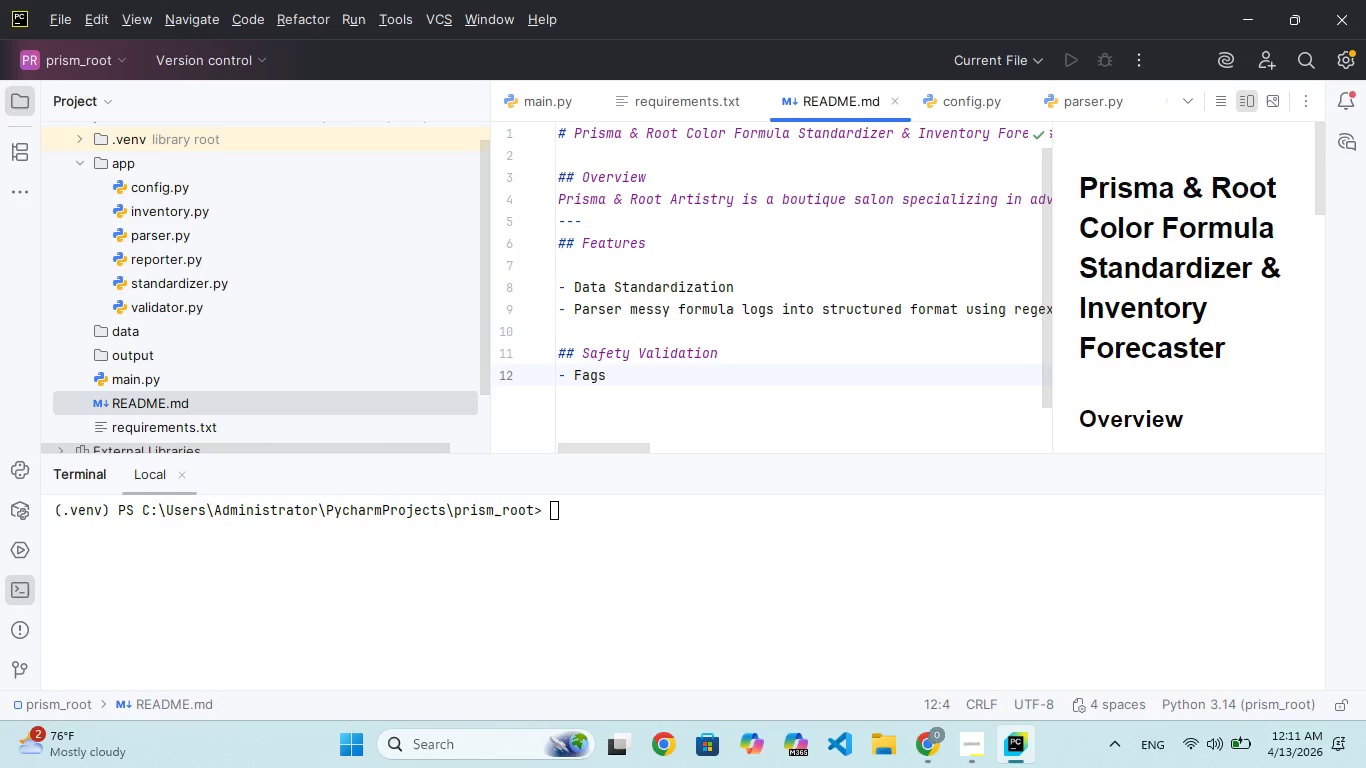 
key(L)
 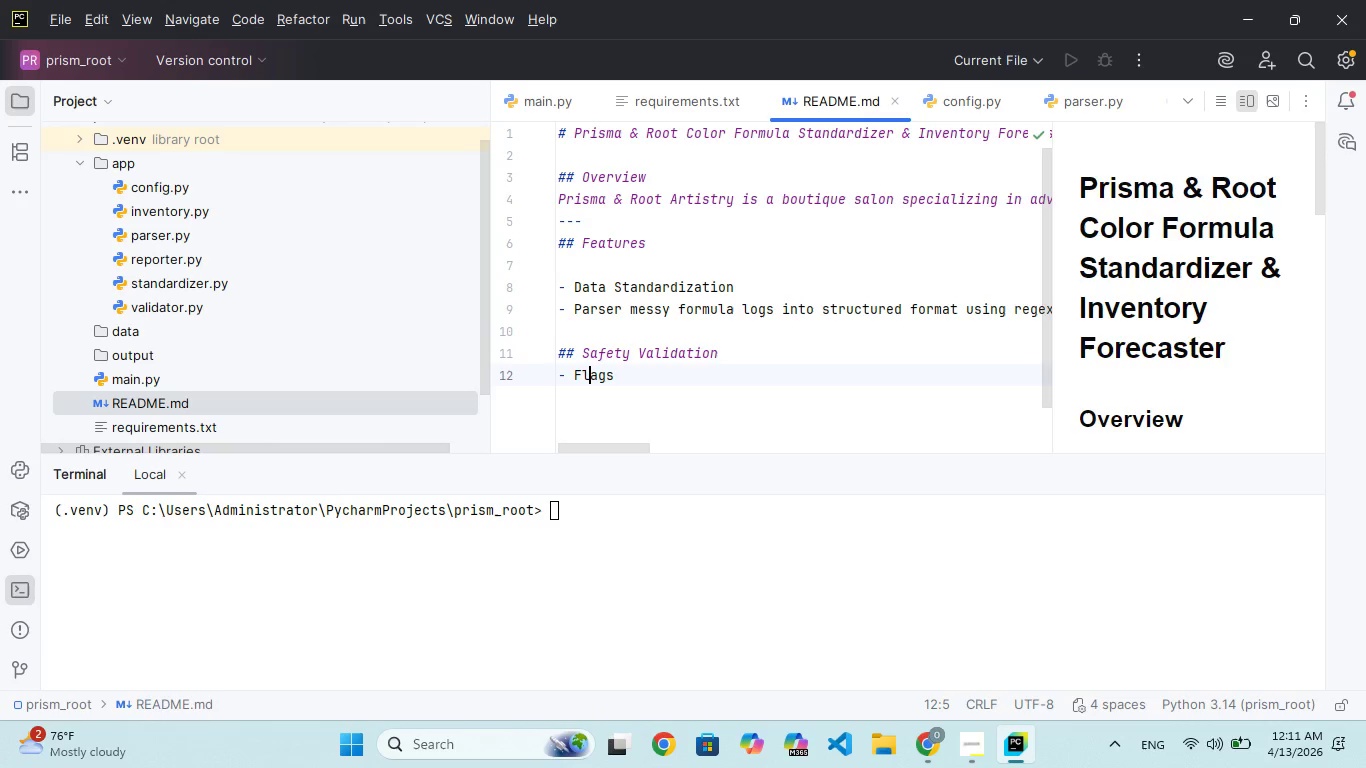 
key(ArrowRight)
 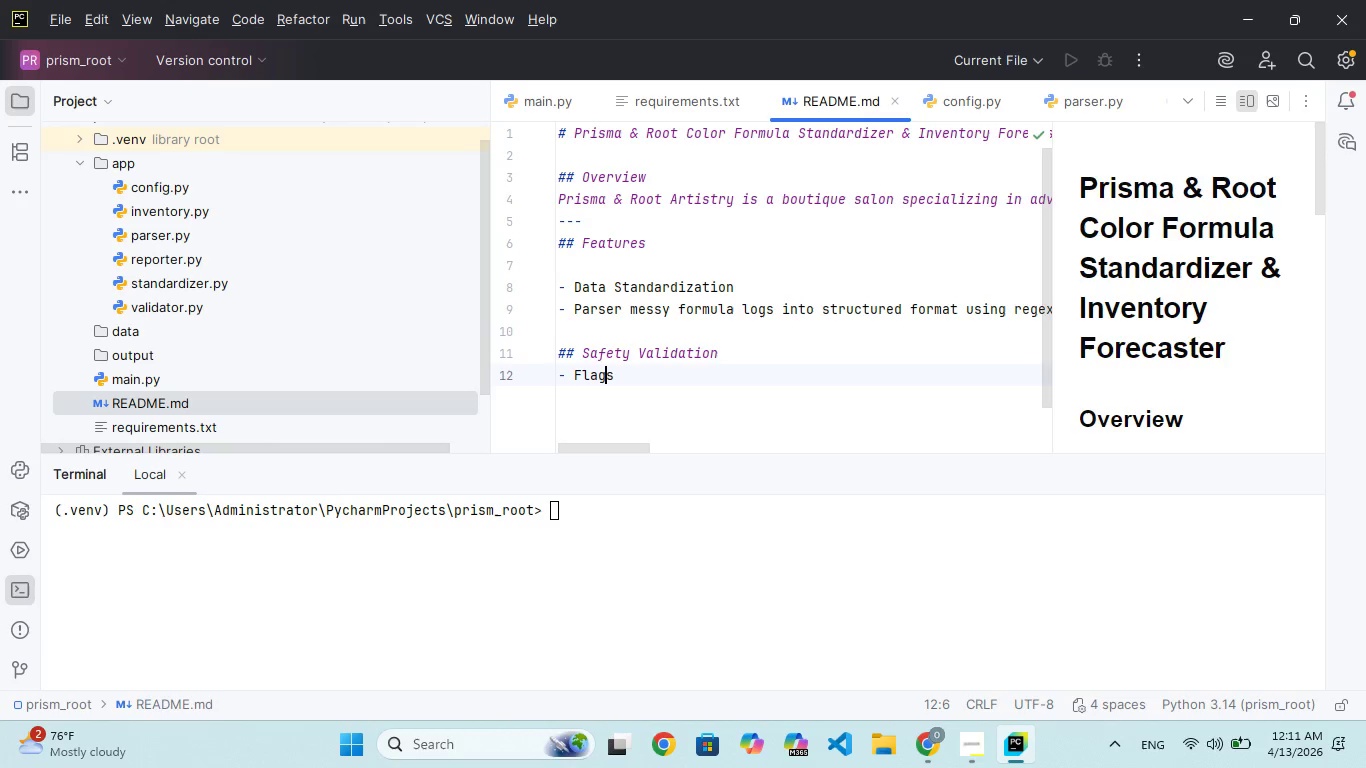 
key(ArrowRight)
 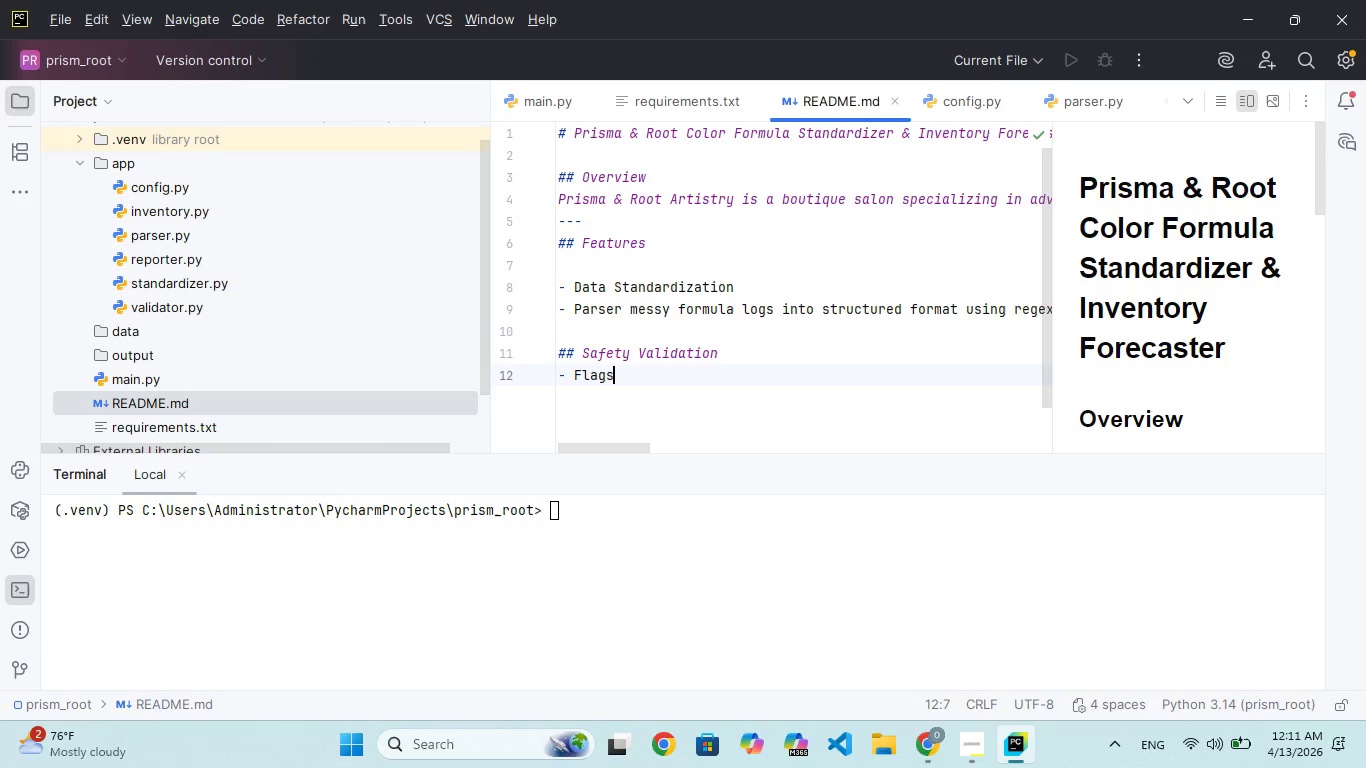 
key(ArrowRight)
 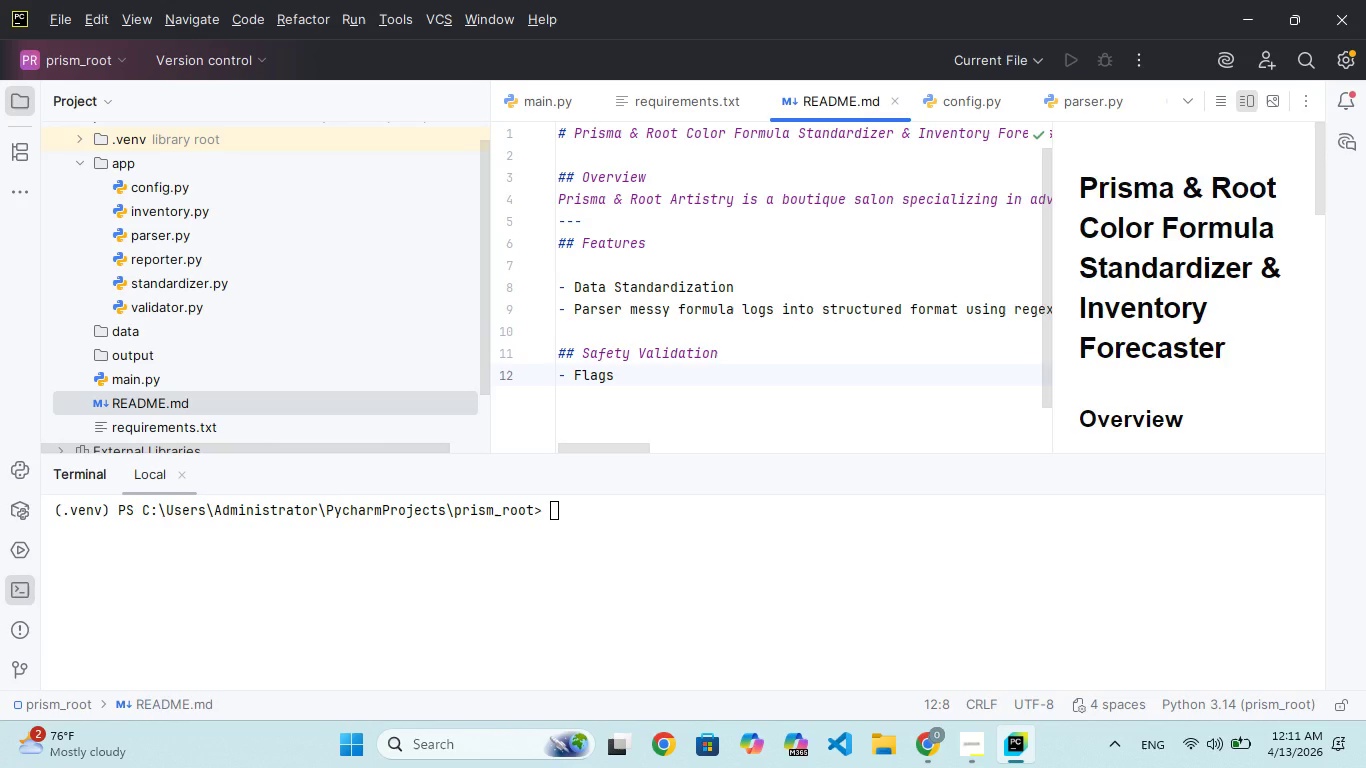 
type( HIGH)
 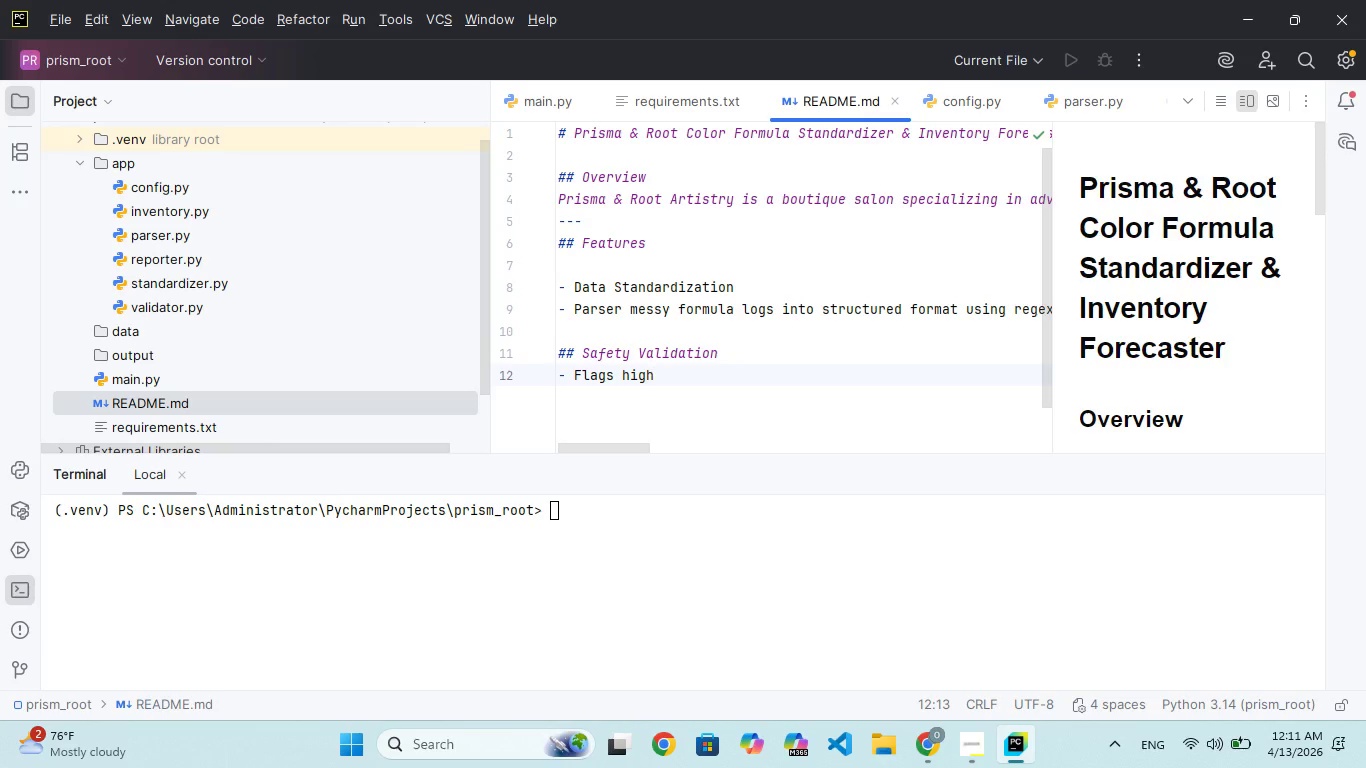 
wait(8.17)
 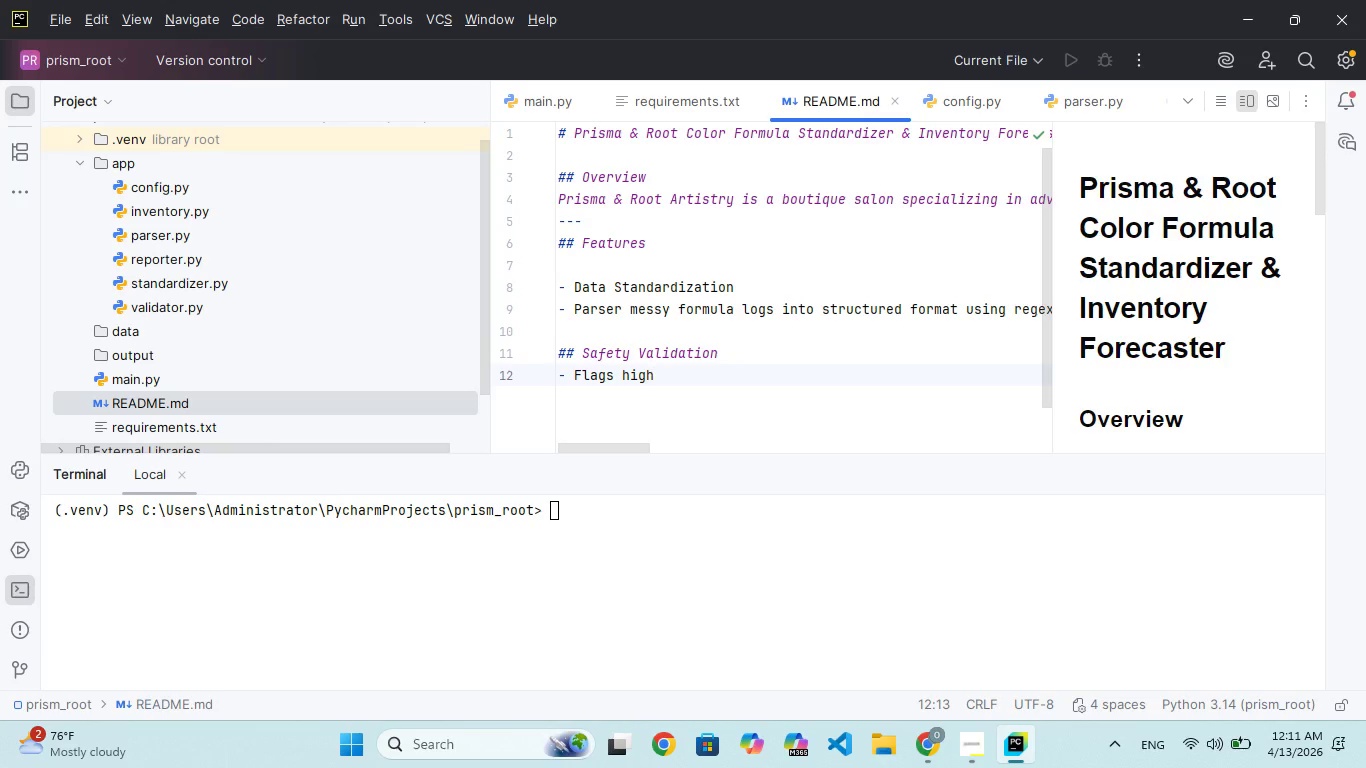 
type(-RISK CHEMICAL COMBIATIONS (E.G. )
 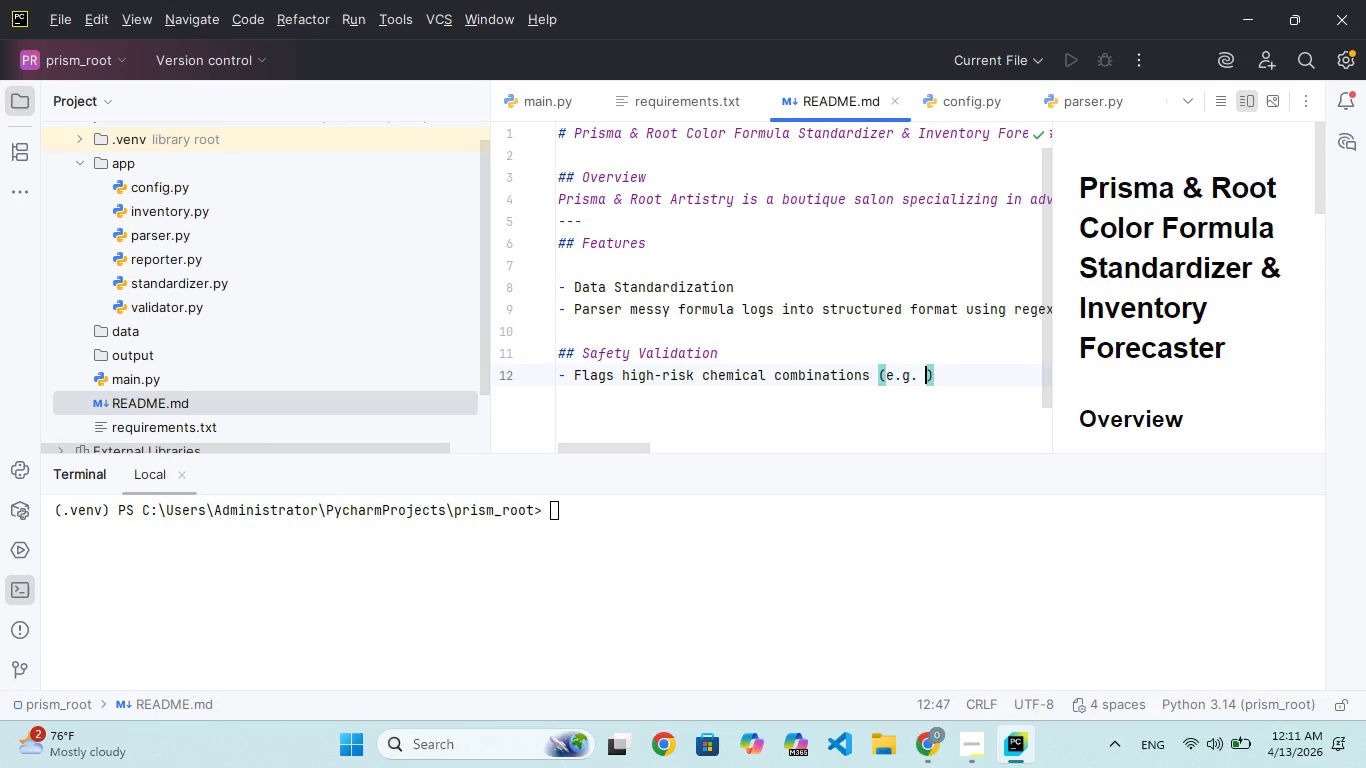 
key(Control+ControlLeft)
 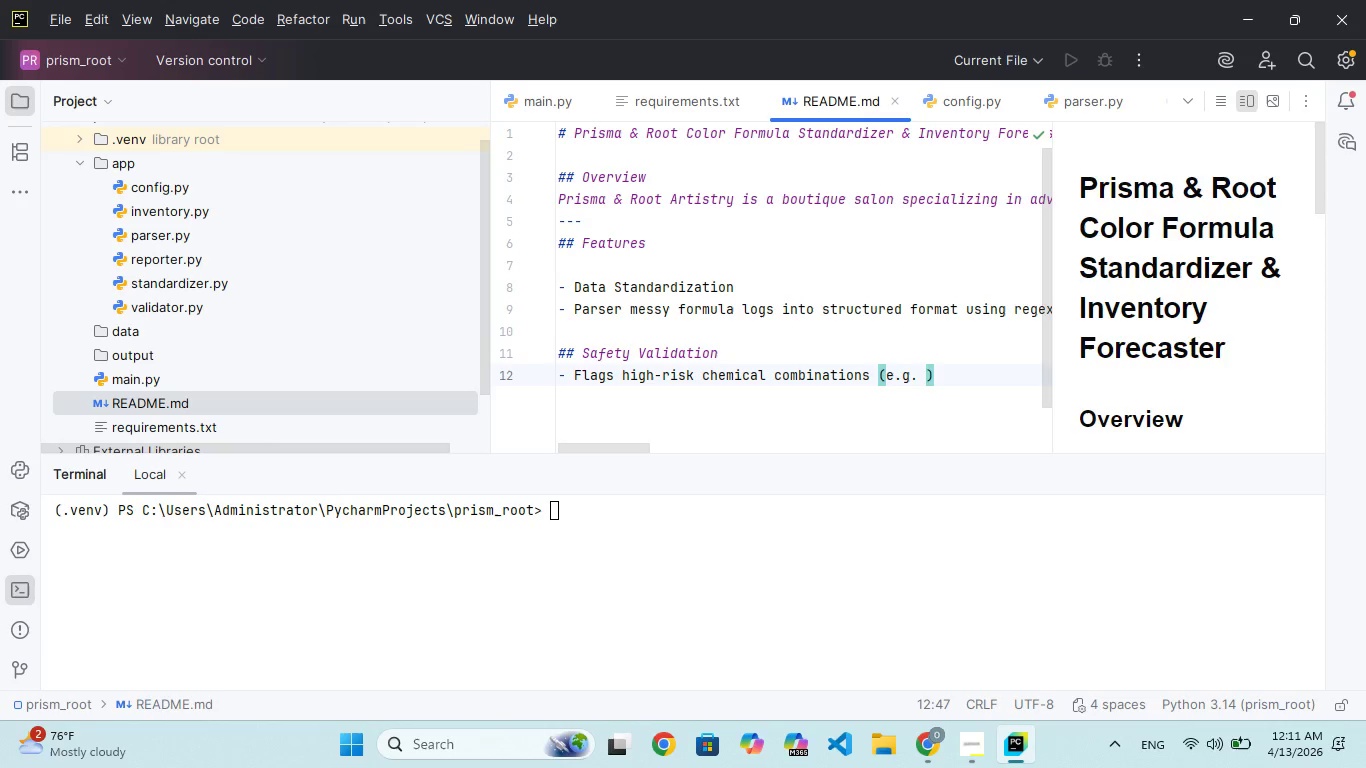 
key(Alt+Control+F14)
 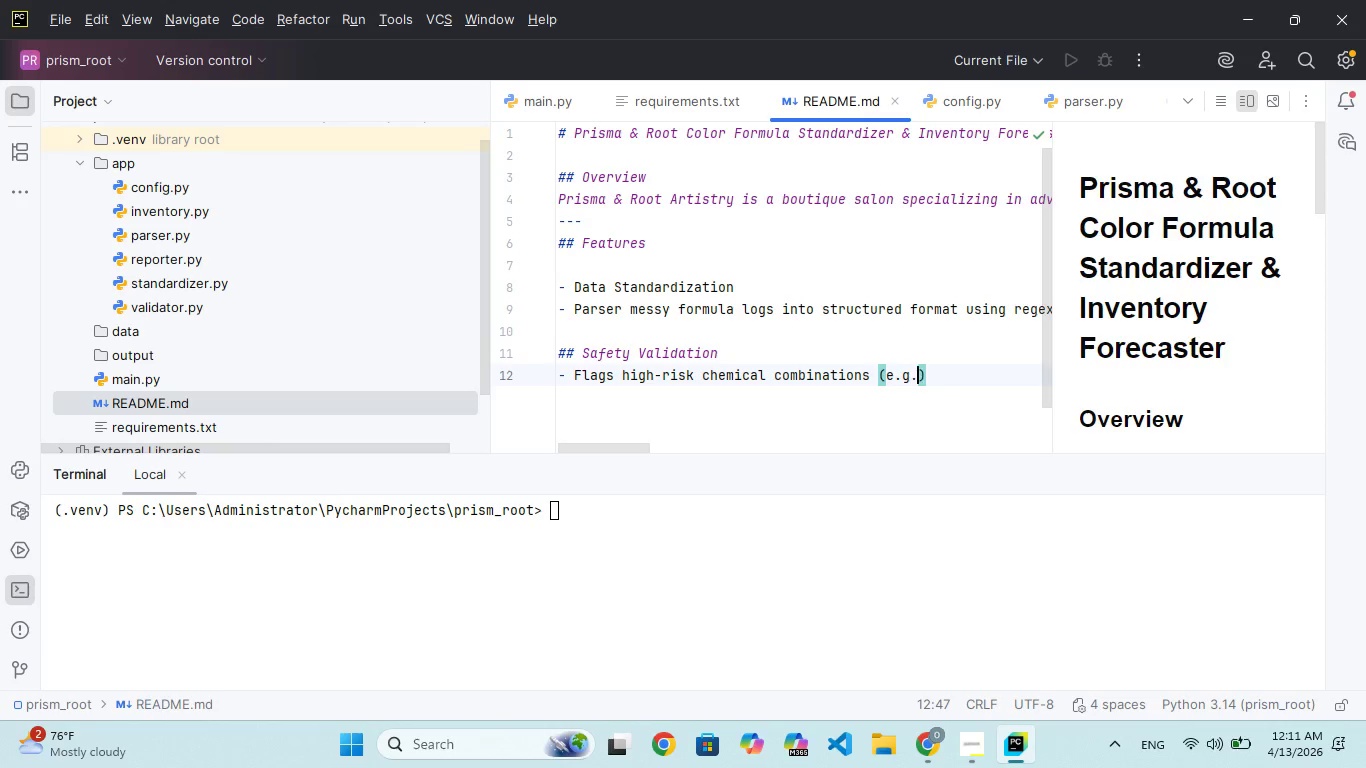 
key(Alt+Control+AltLeft)
 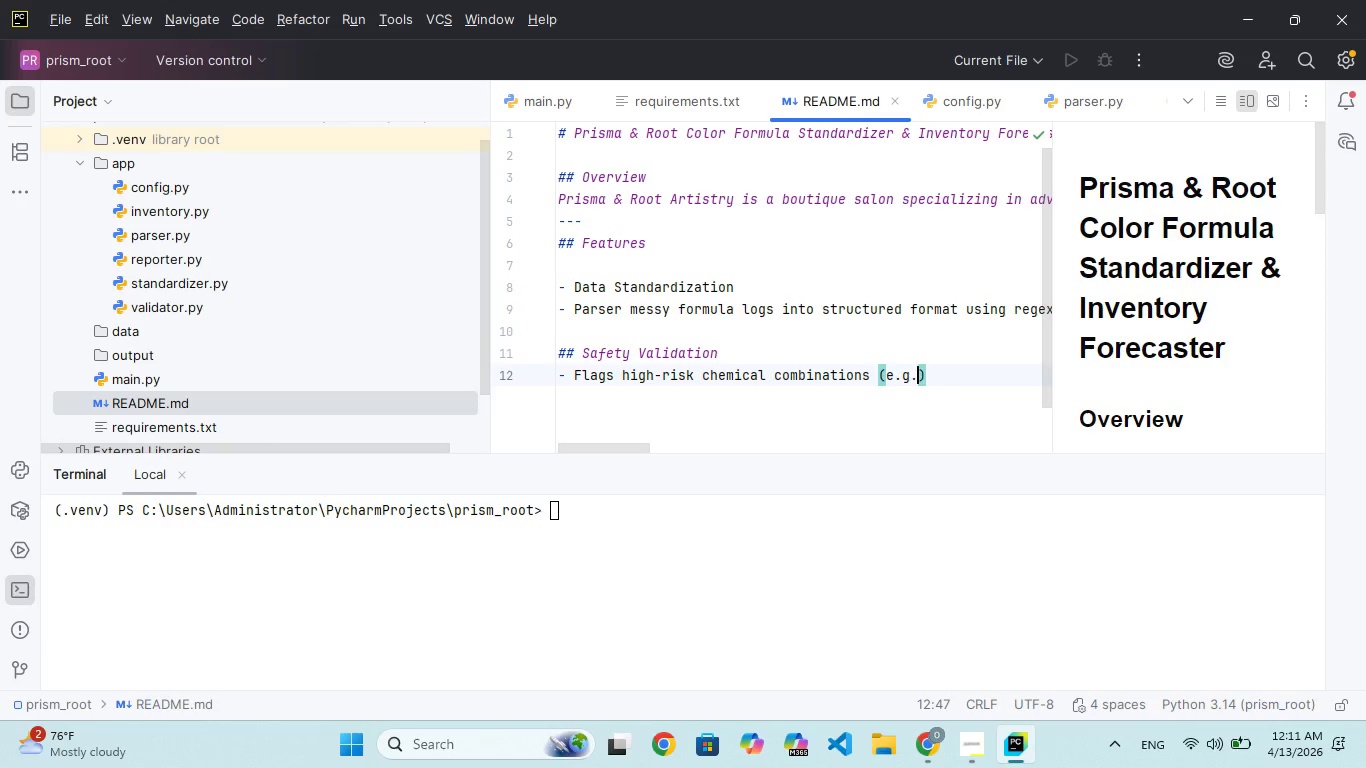 
key(Backspace)
type(,BEACH)
 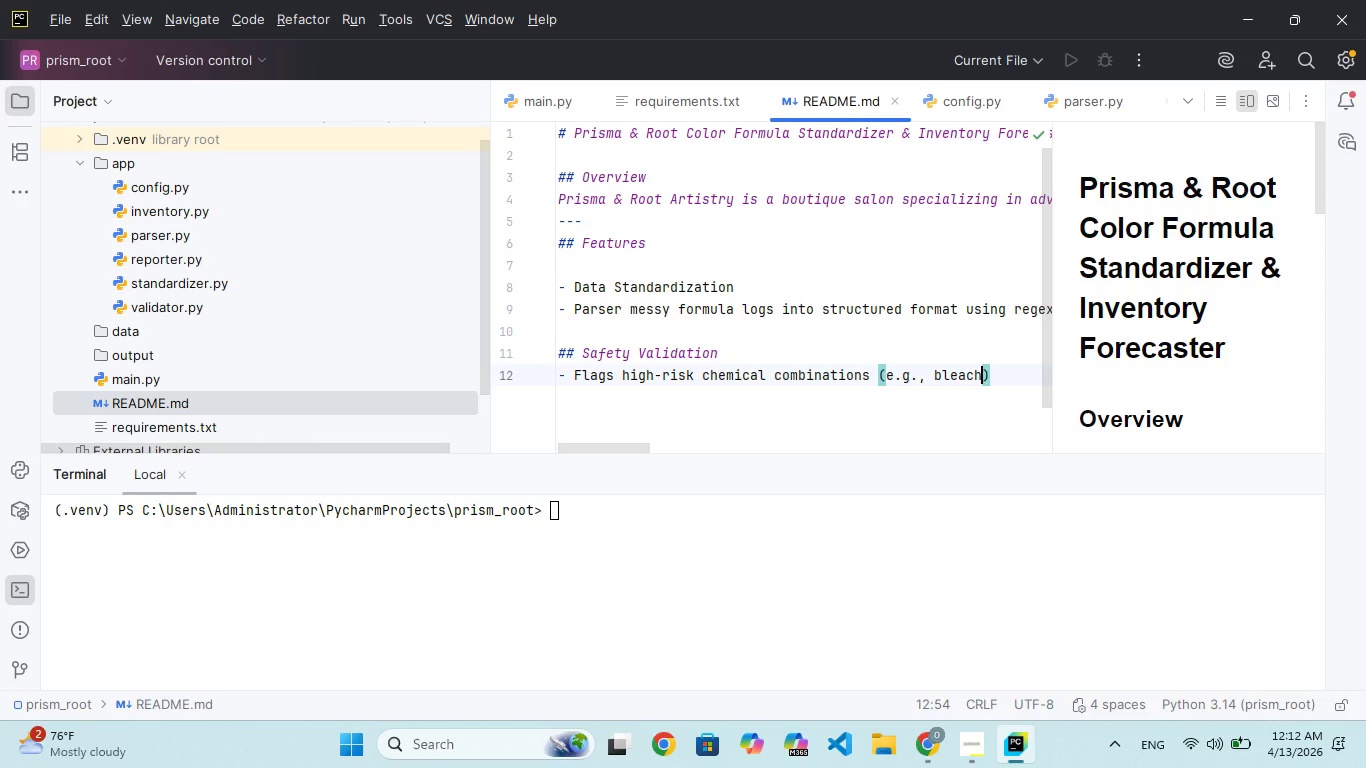 
hold_key(key=Space, duration=0.36)
 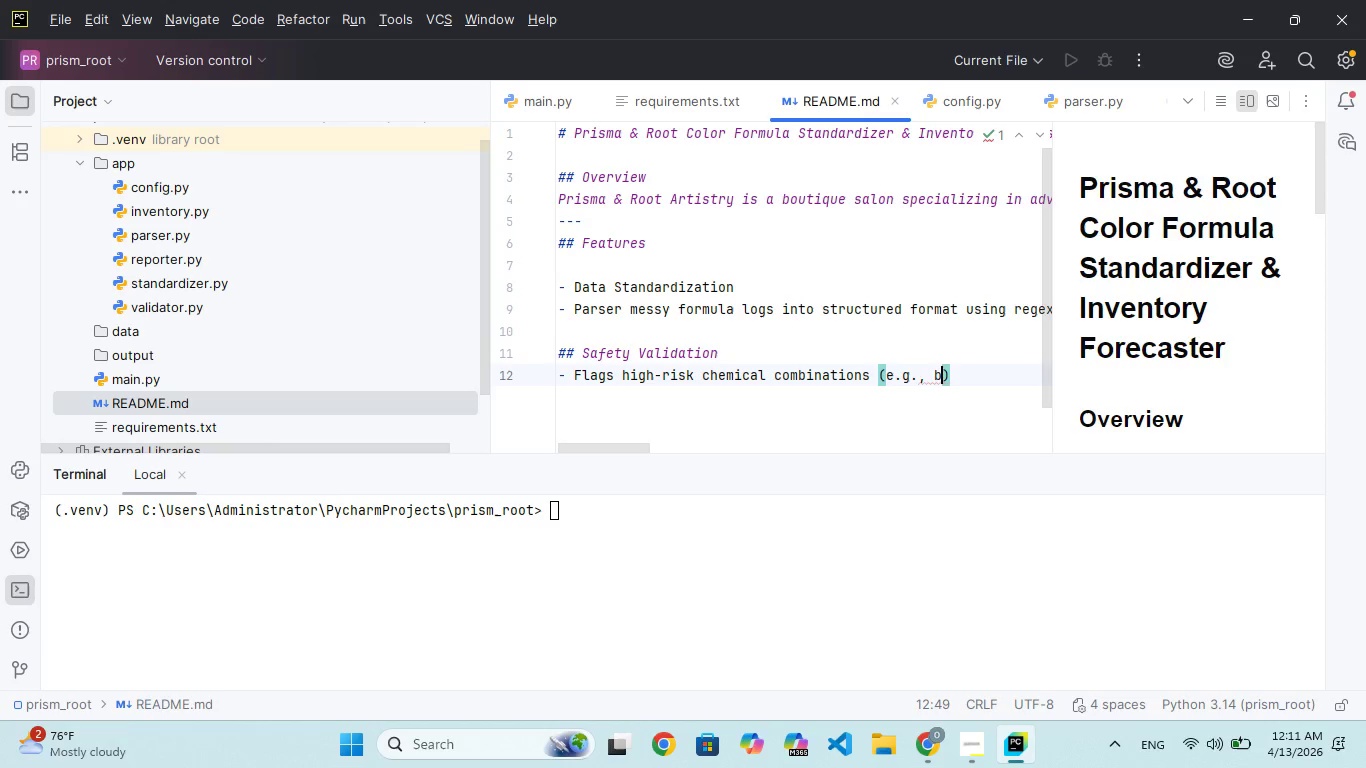 
hold_key(key=L, duration=0.34)
 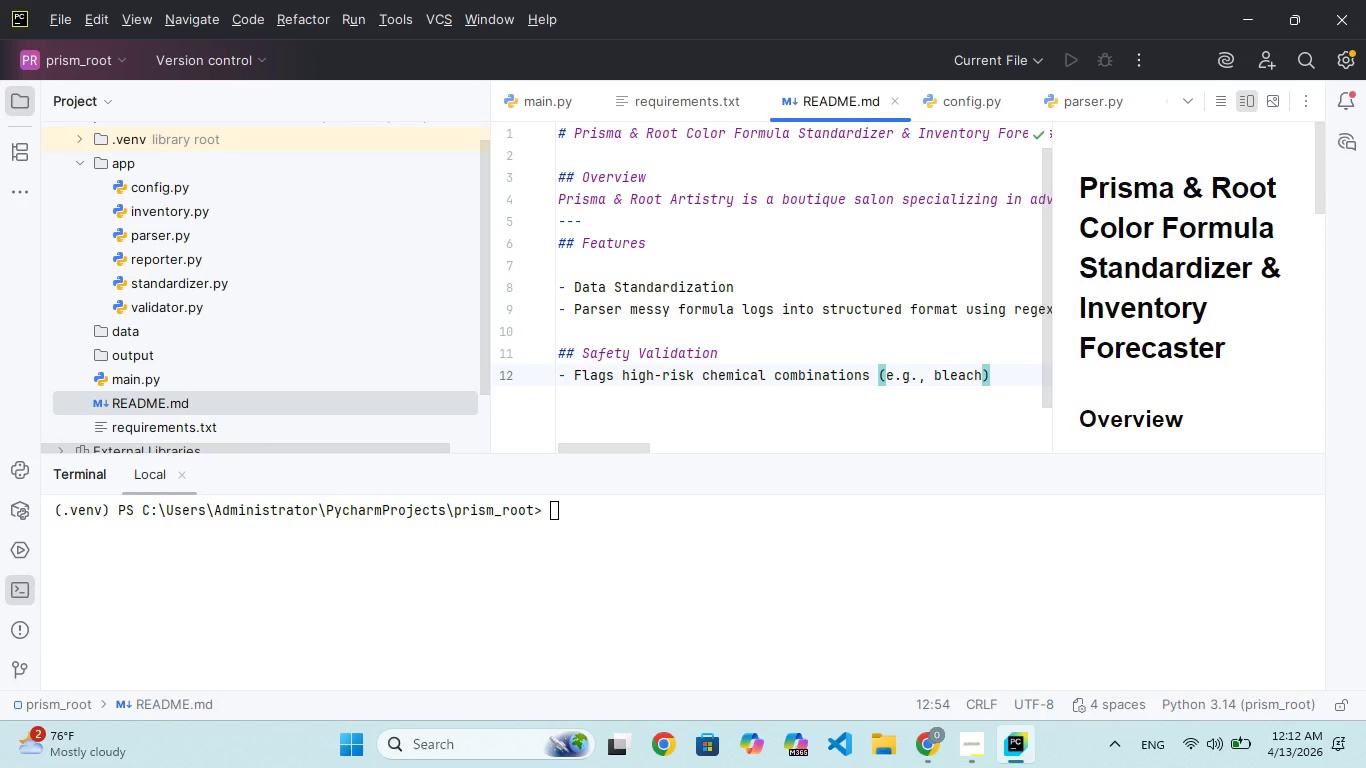 
type( _)
key(Backspace)
type(+ 4VOL)
 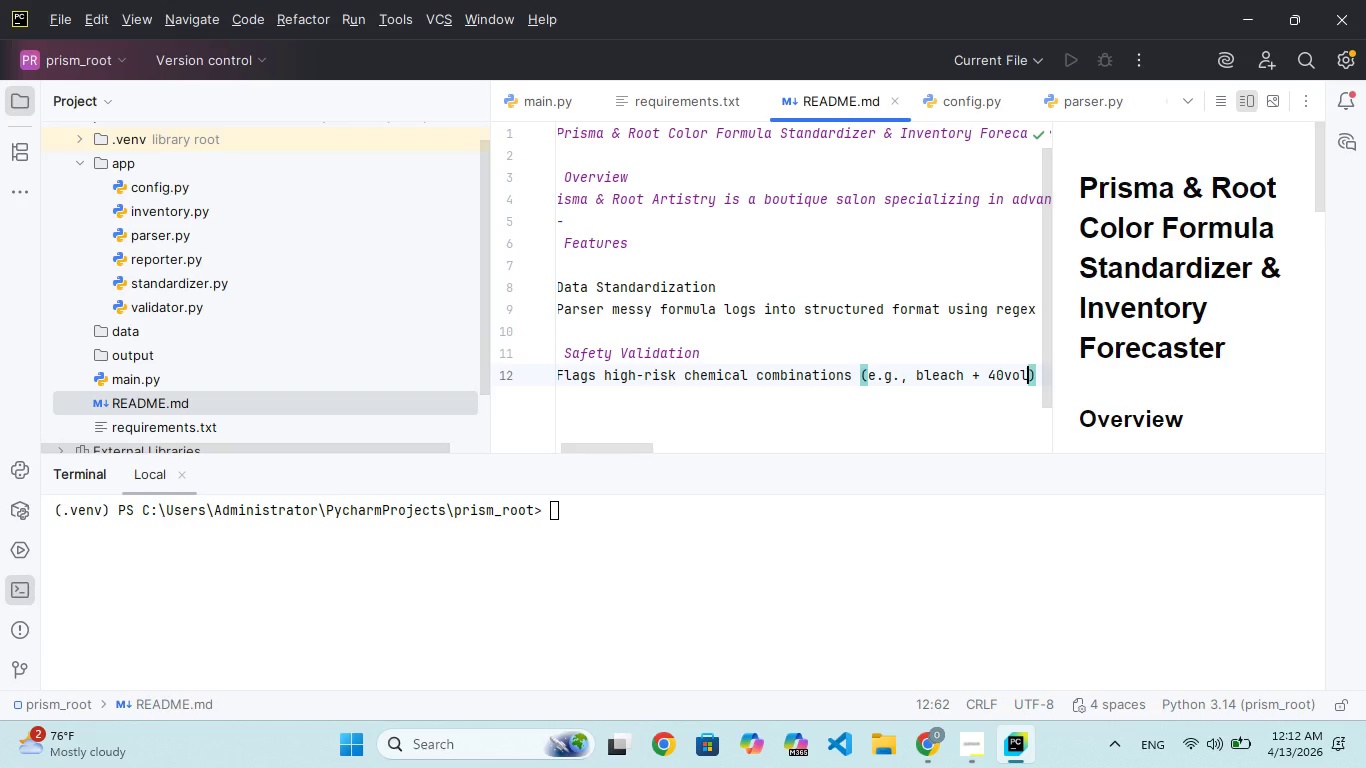 
 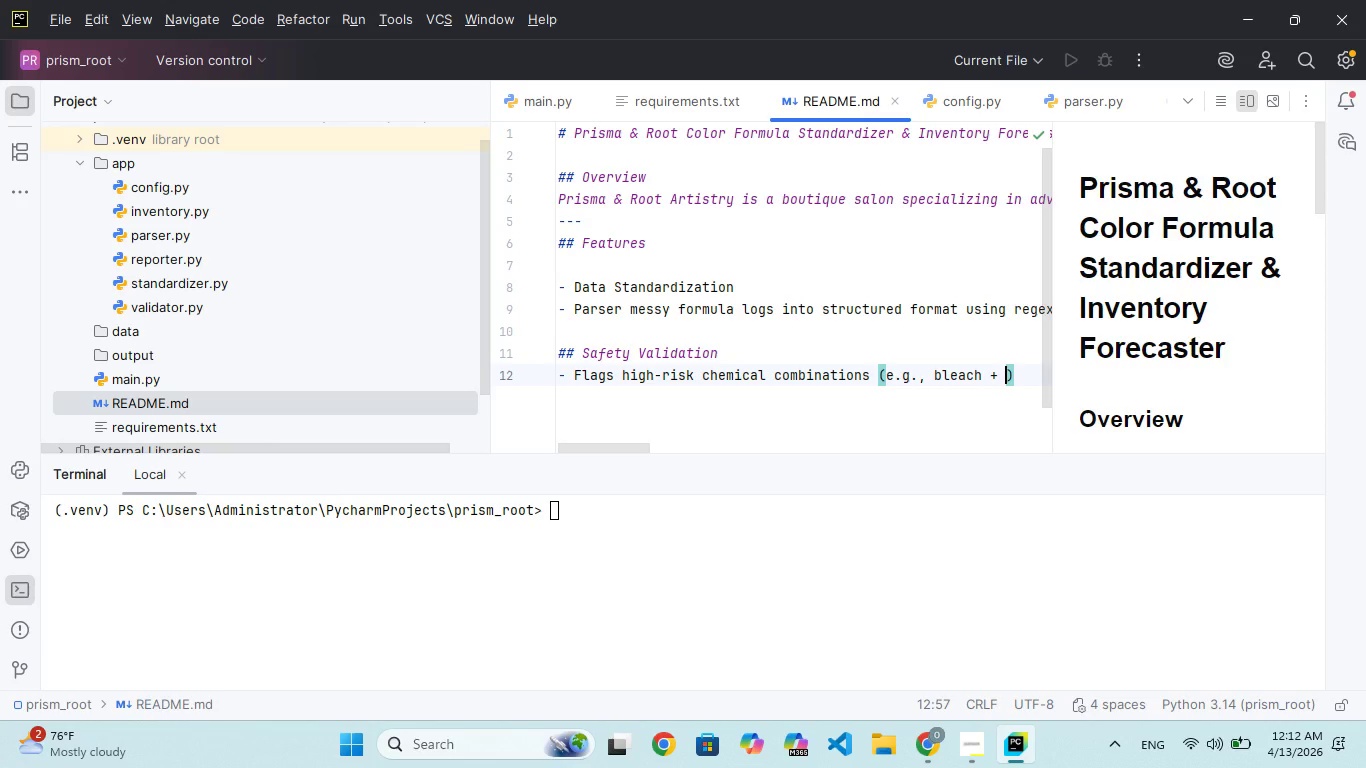 
hold_key(key=0, duration=0.31)
 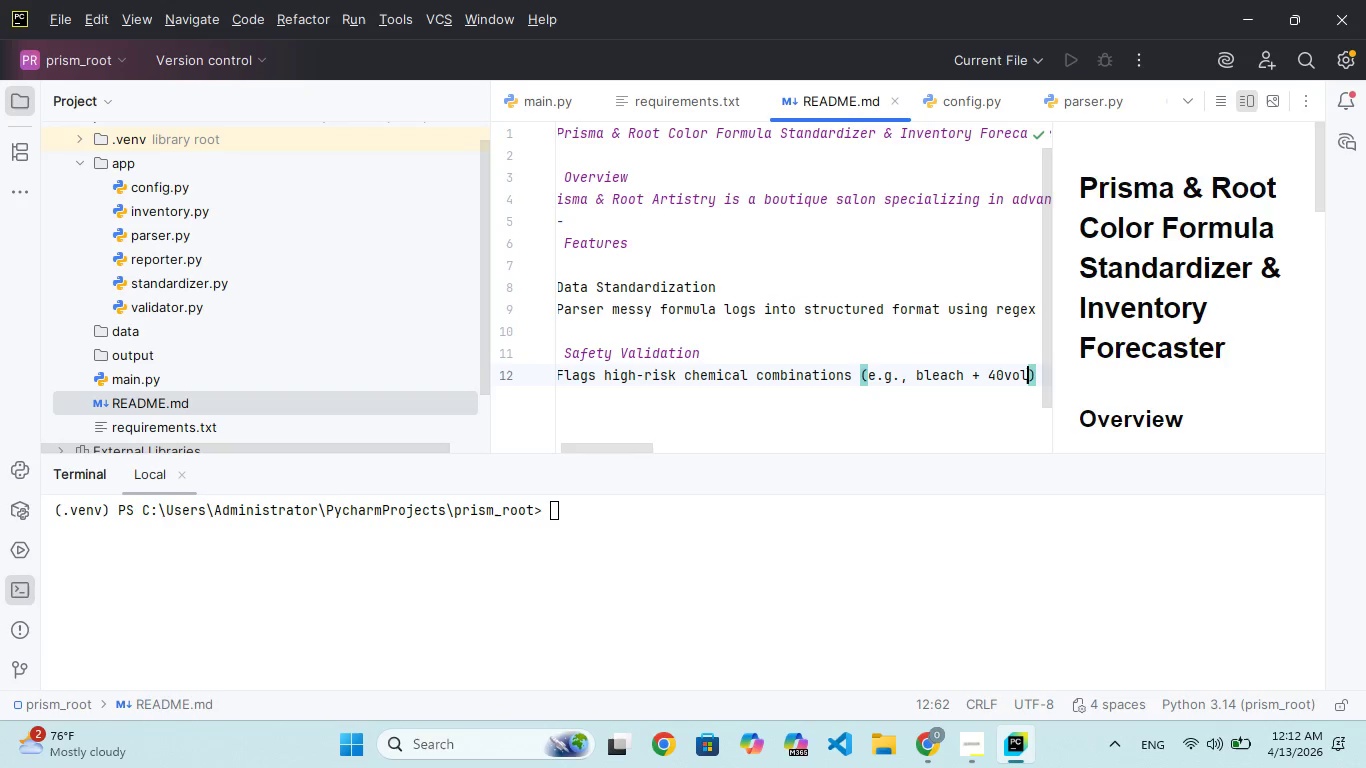 
key(ArrowRight)
 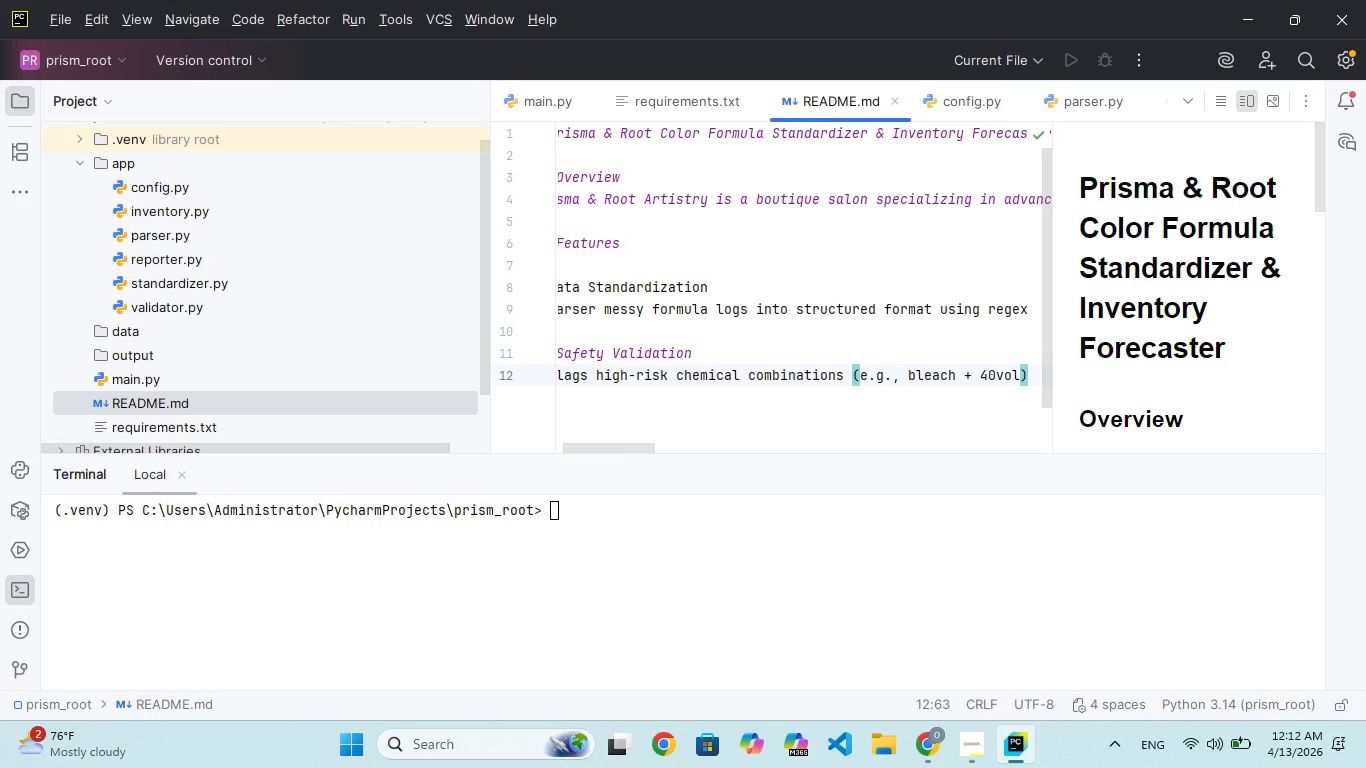 
key(Enter)
 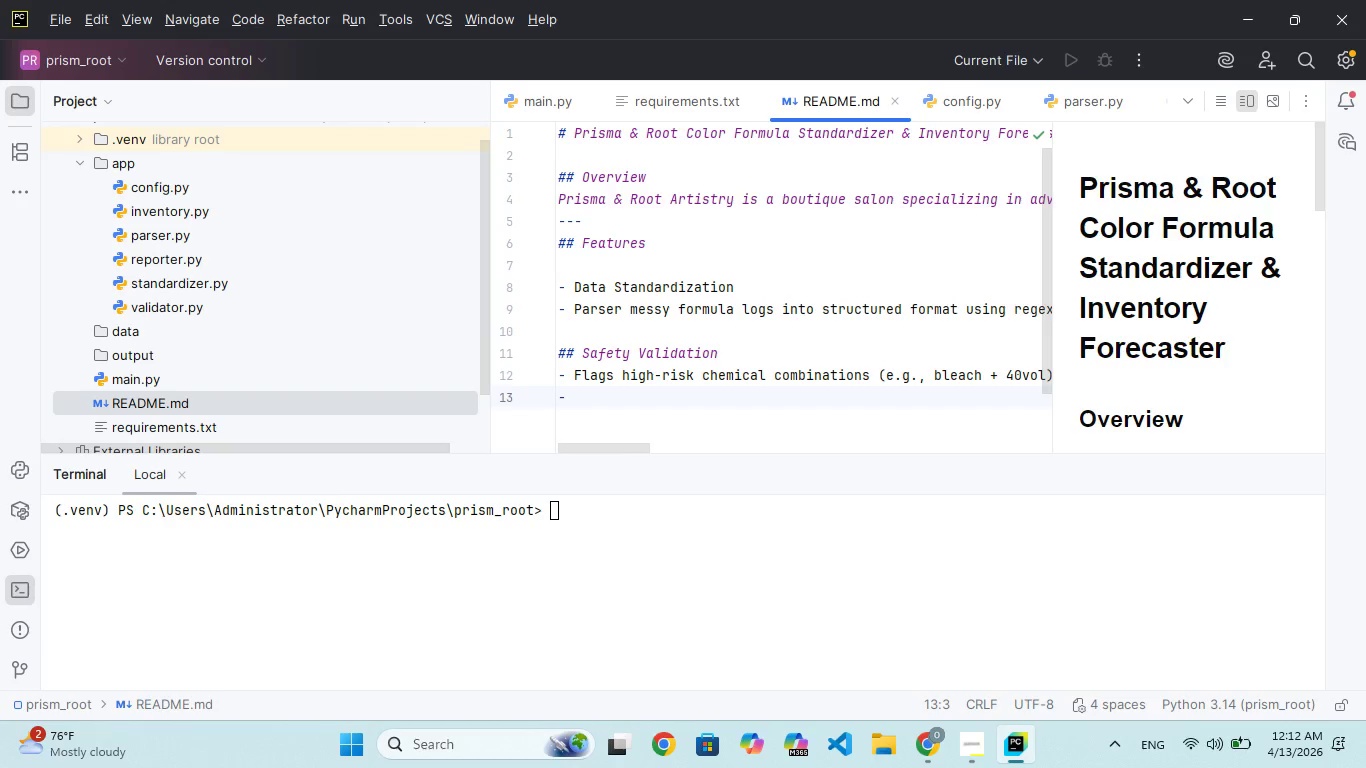 
key(Enter)
 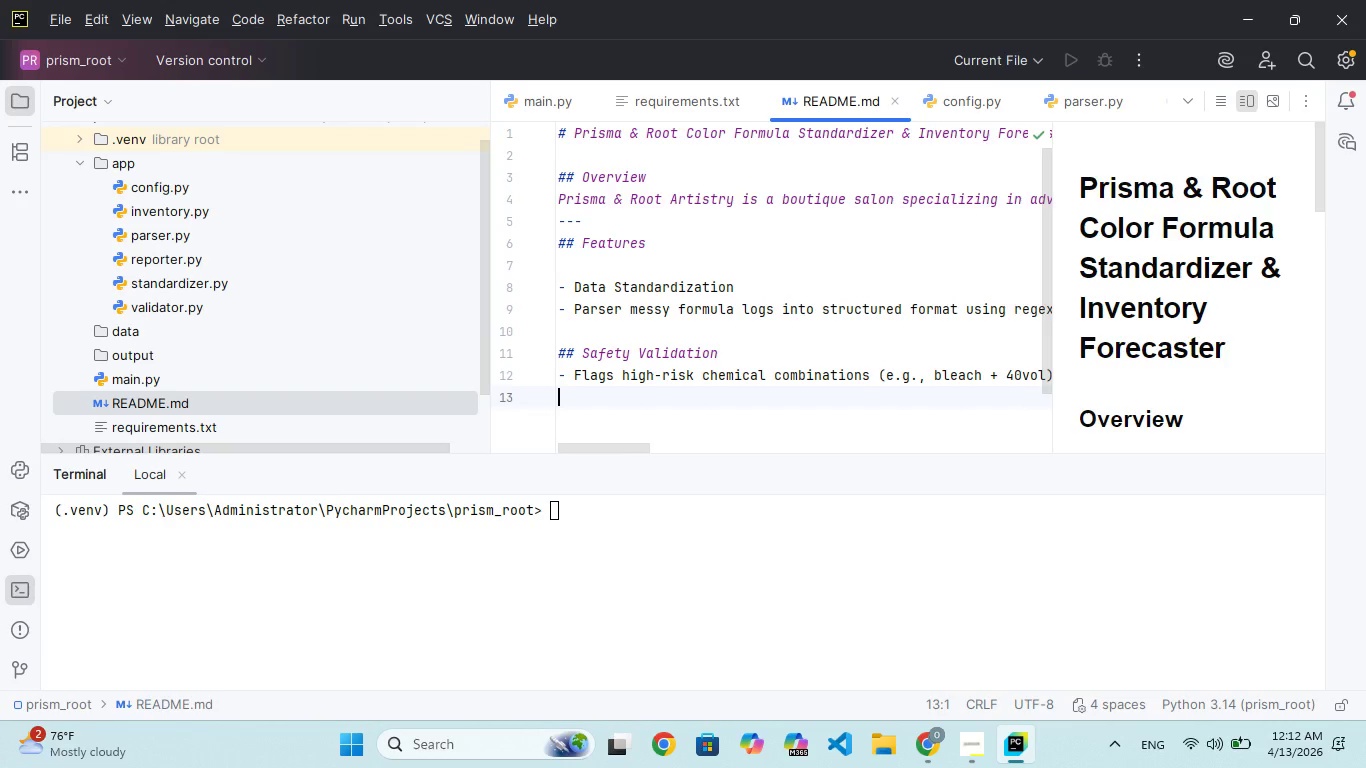 
key(Enter)
 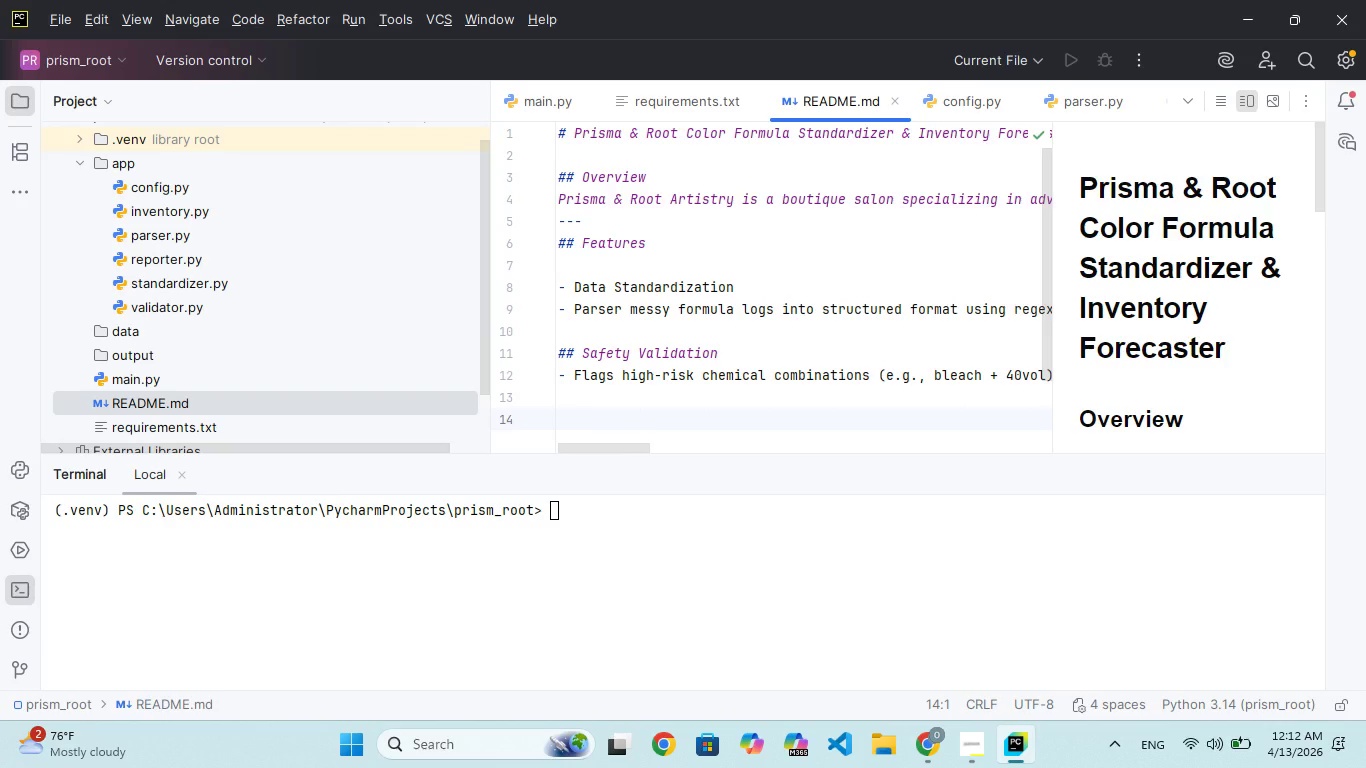 
type(## COGS Calculation)
 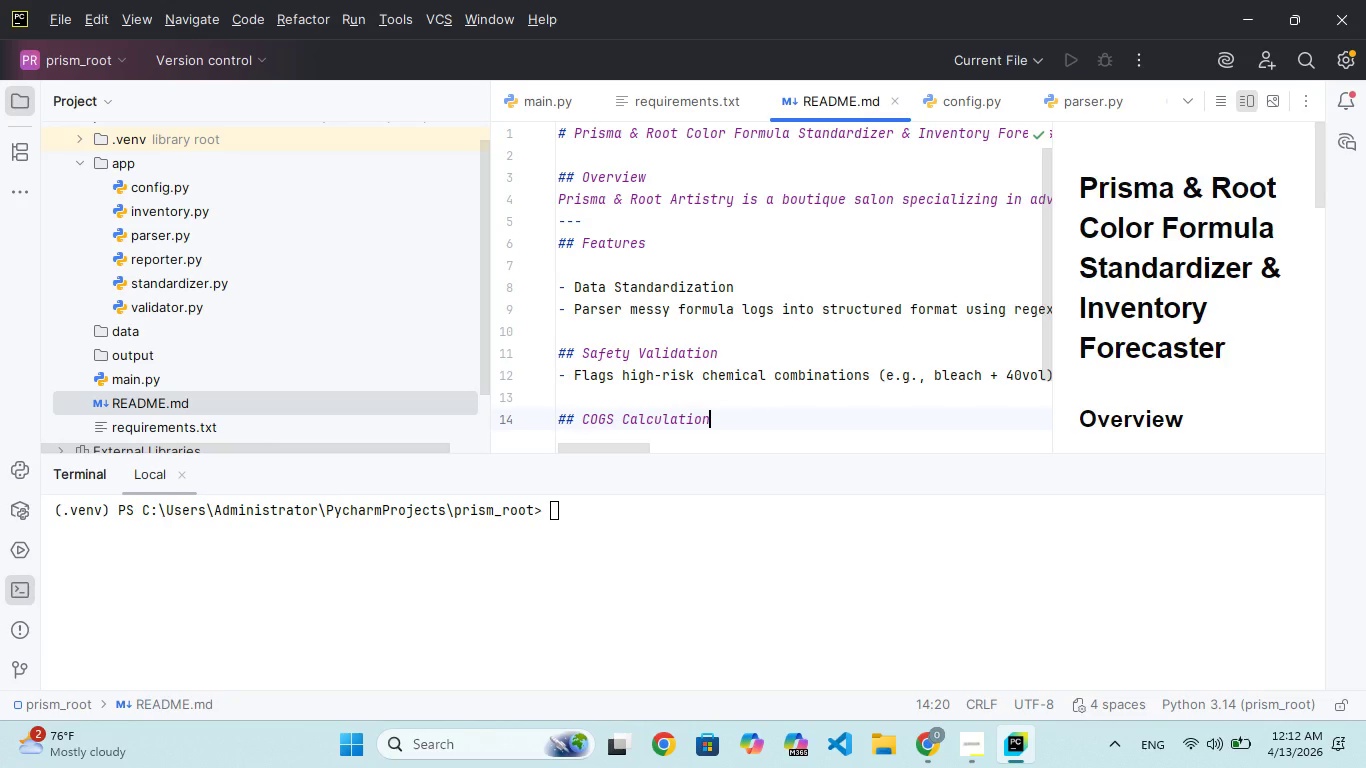 
key(Enter)
 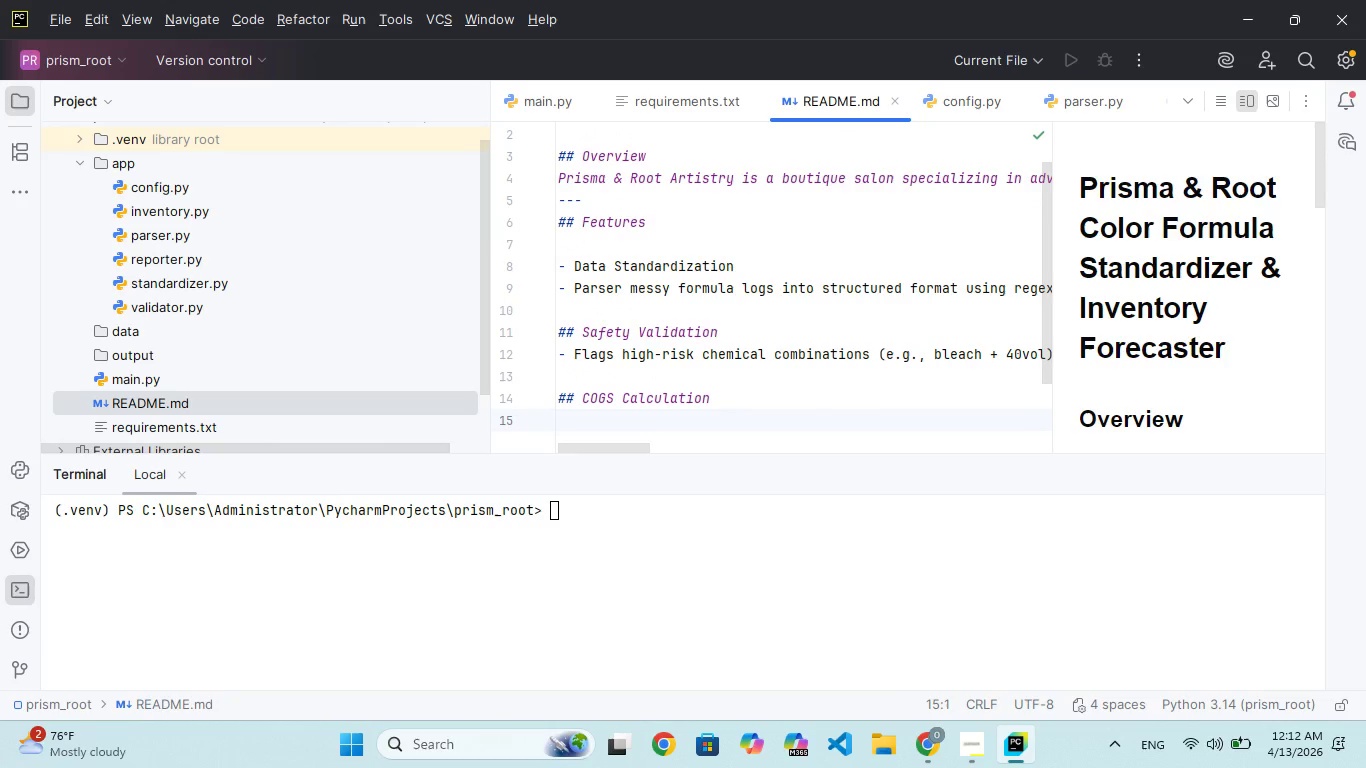 
type(=)
key(Backspace)
type(- Computes exact product cost per formula using inventory pricng)
 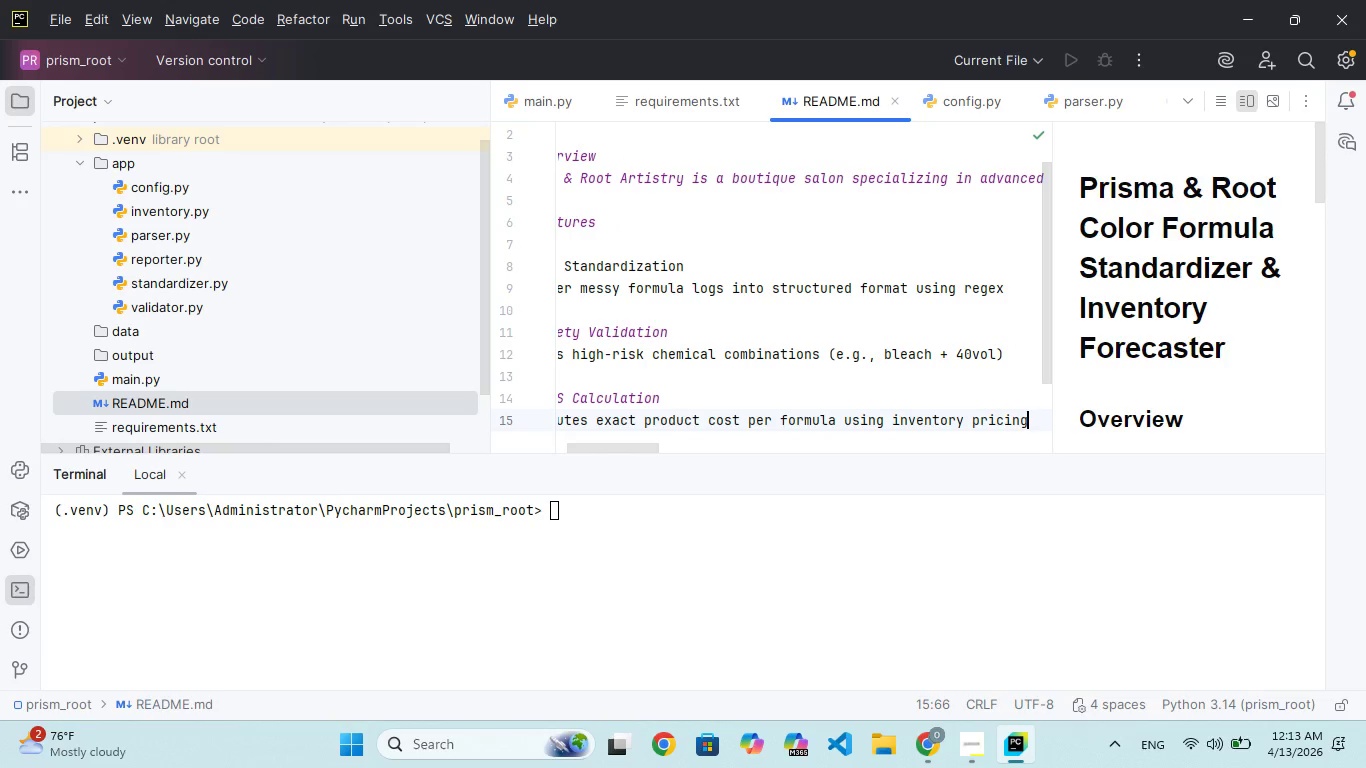 
key(Enter)
 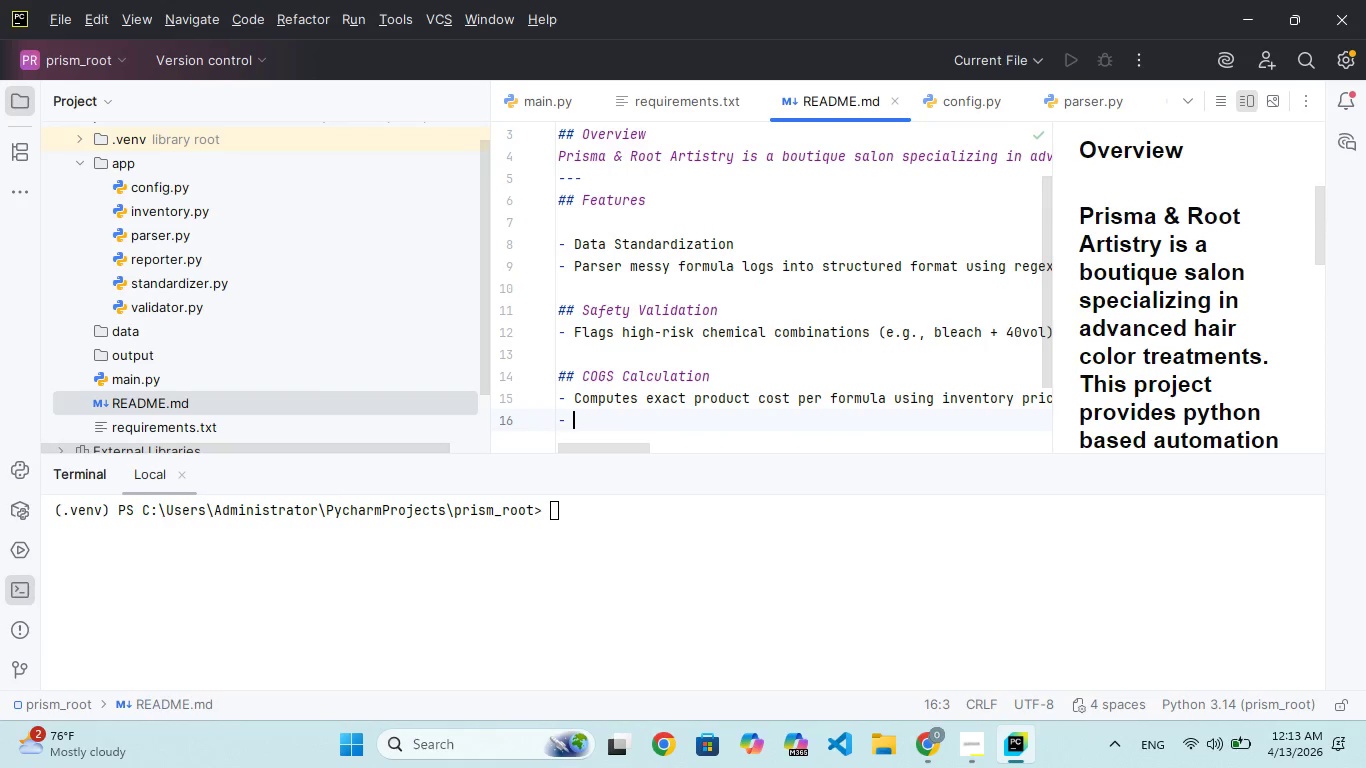 
key(Enter)
 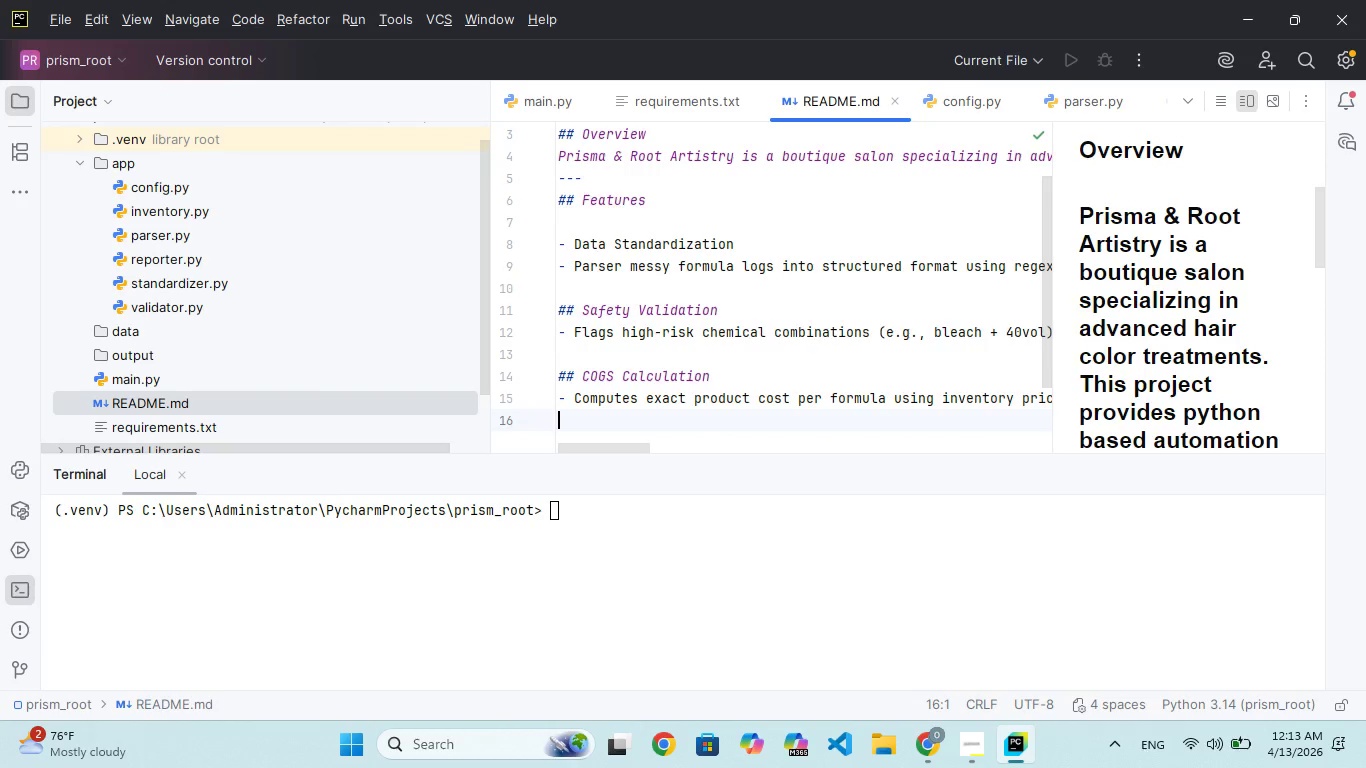 
key(Backspace)
 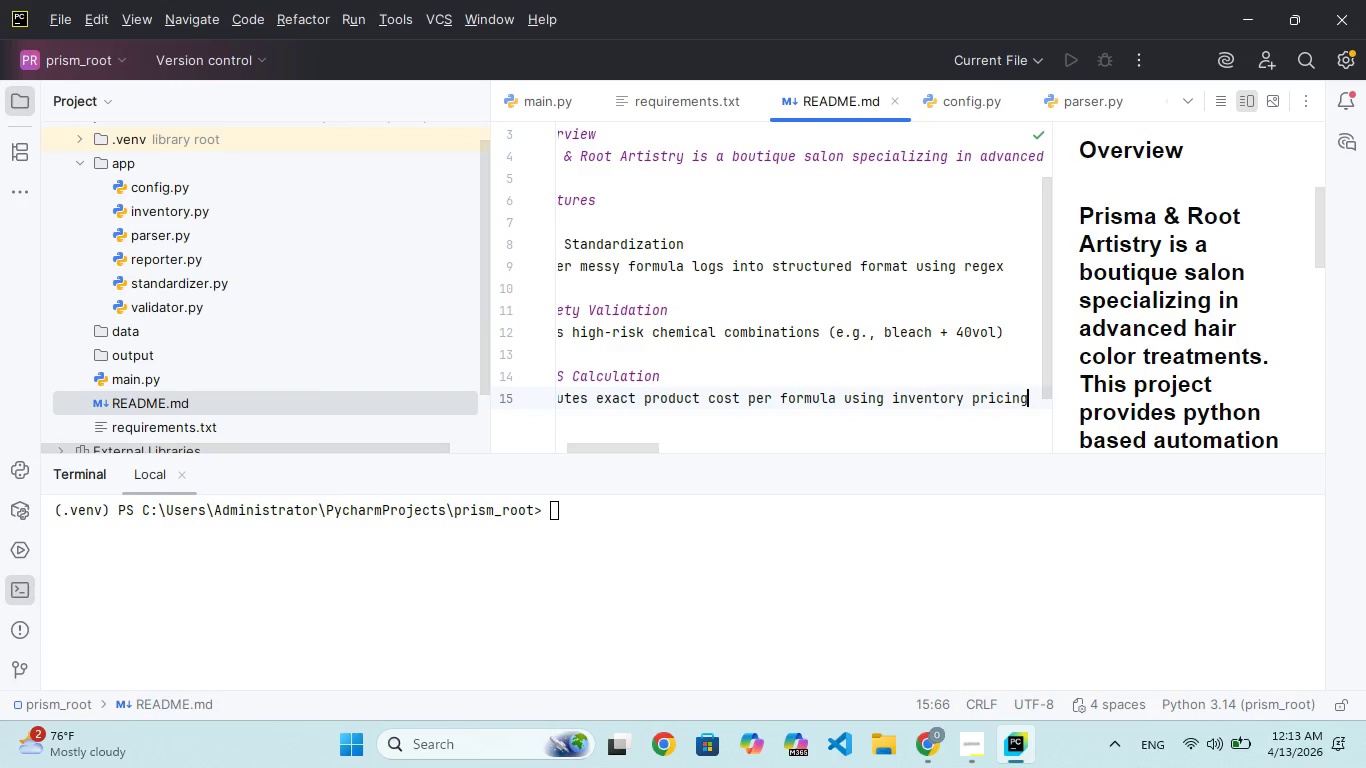 
key(Enter)
 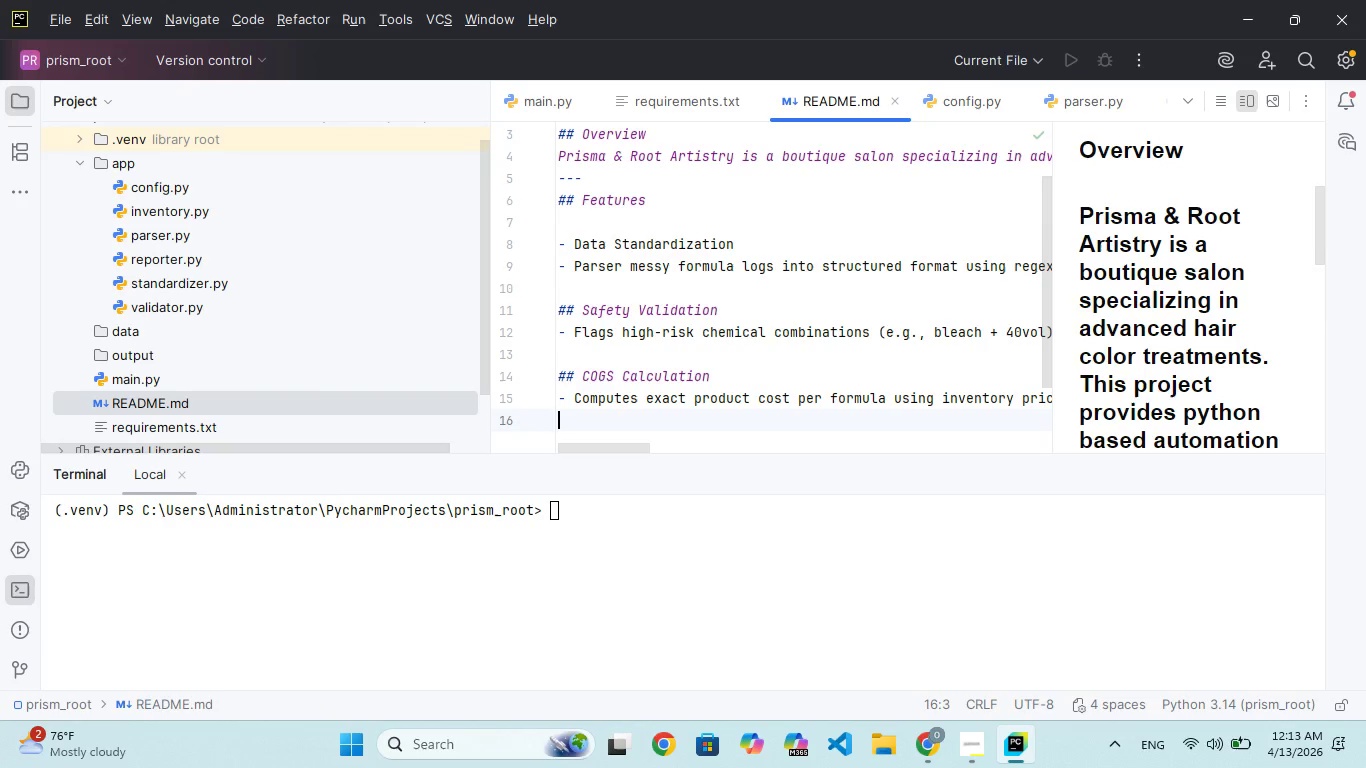 
key(Enter)
 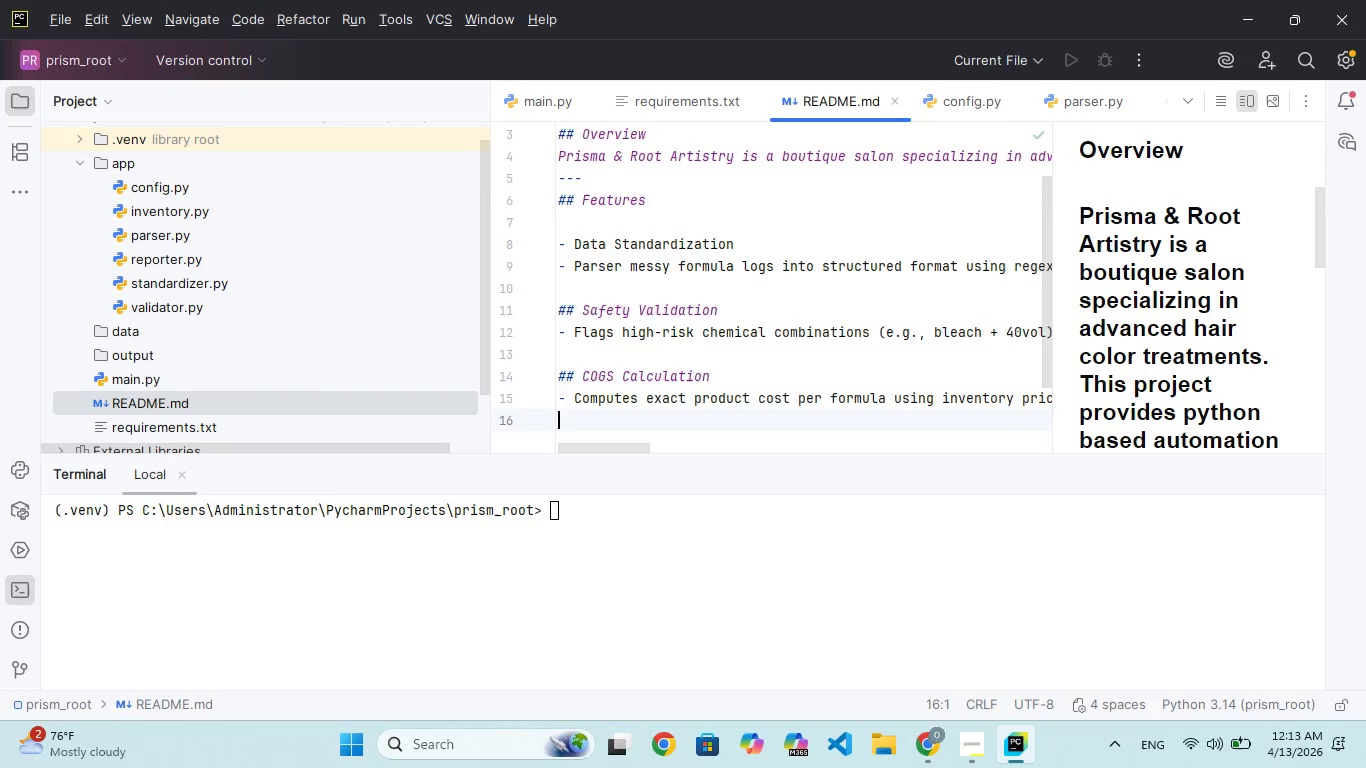 
key(Enter)
 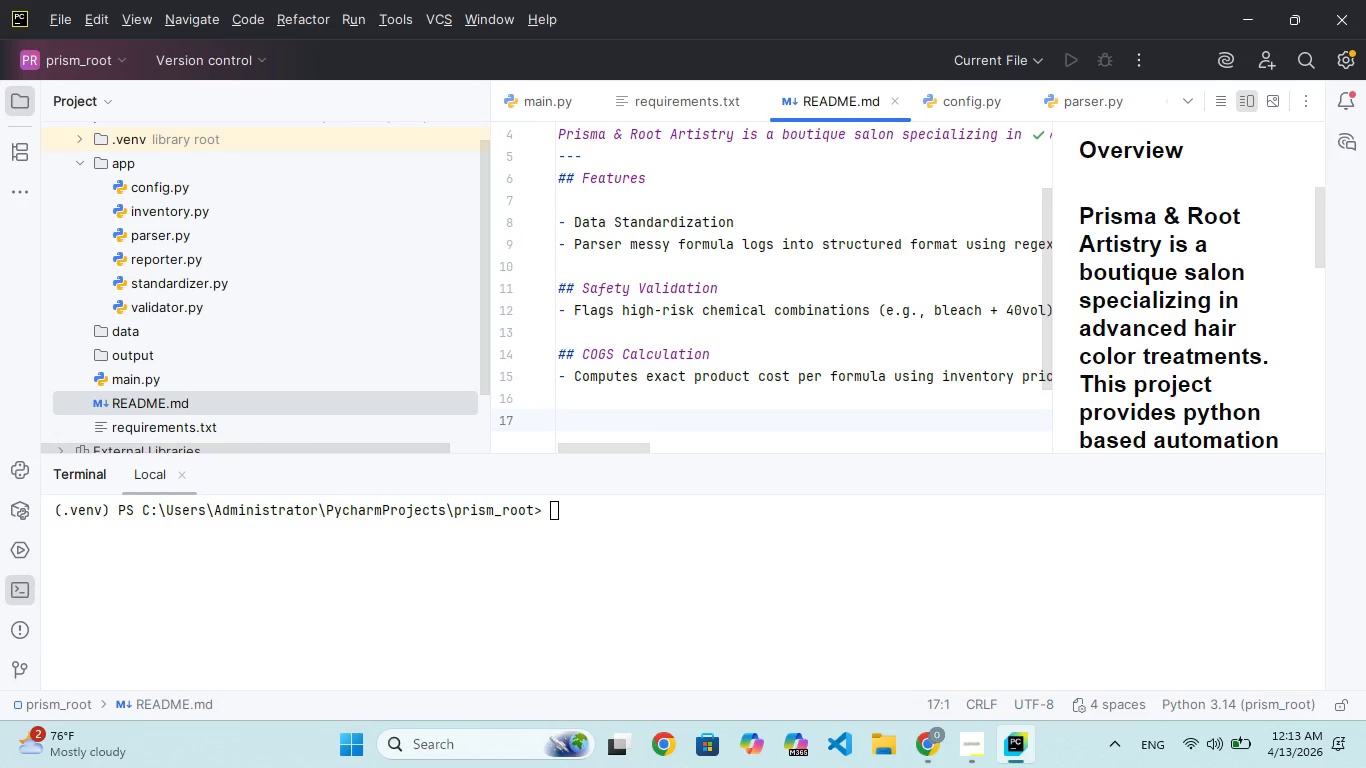 
type(## Usage Calculation)
 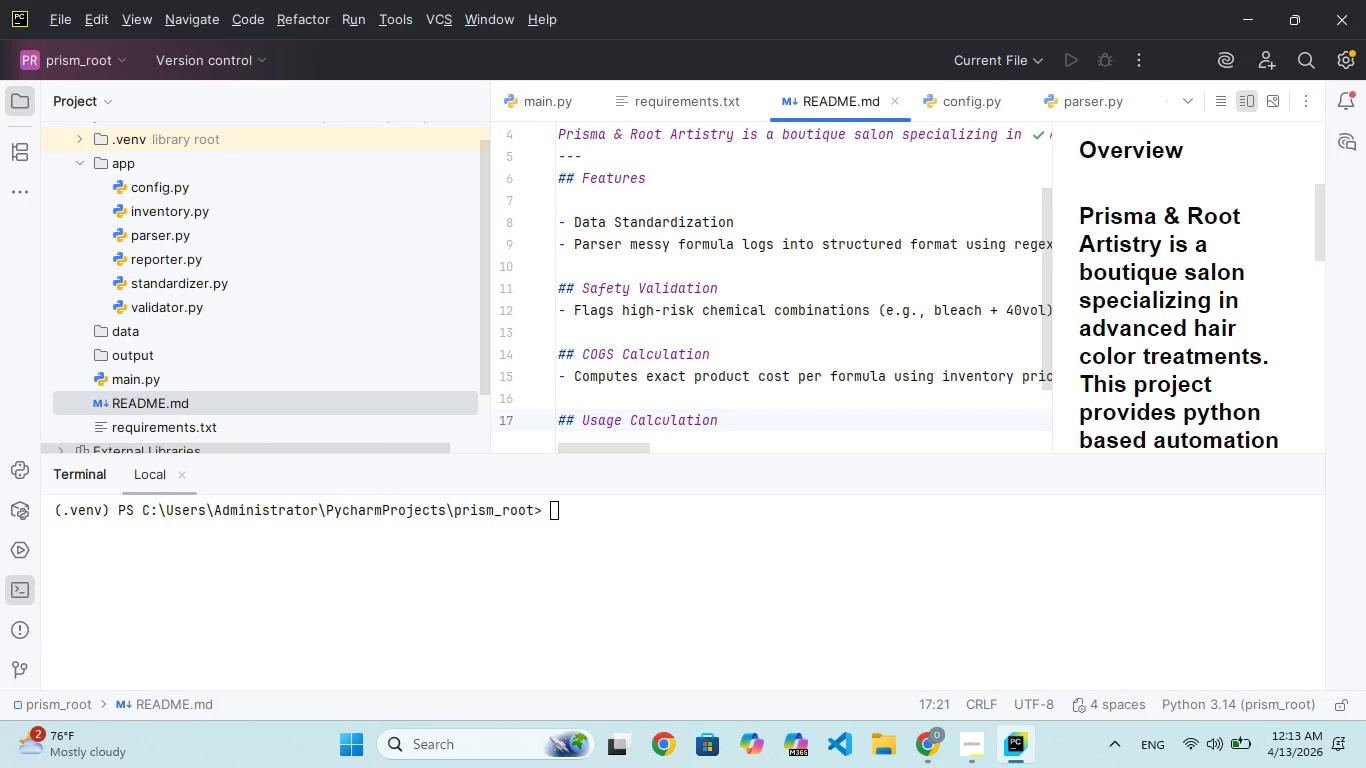 
key(Enter)
 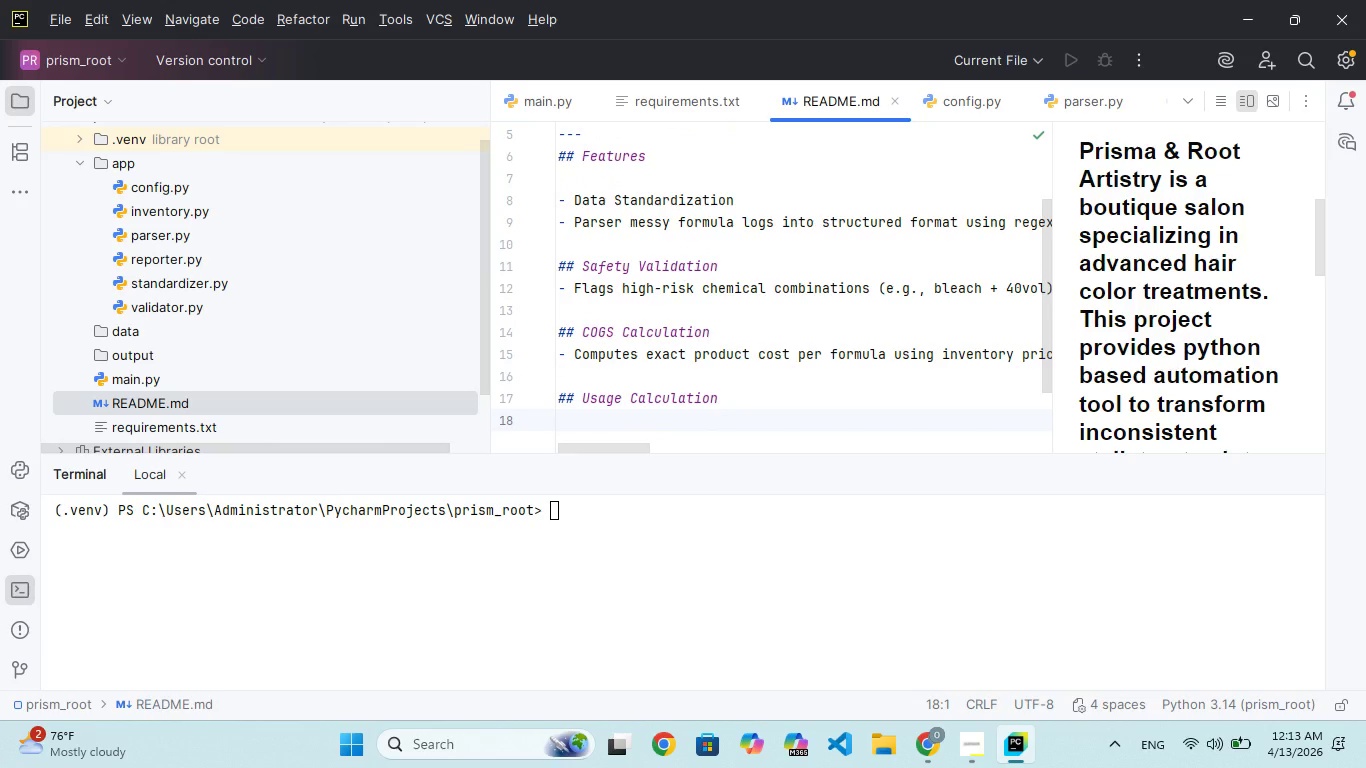 
type(- Computr)
key(Backspace)
type(sexactprouct cost per formula usinginventory pricng)
 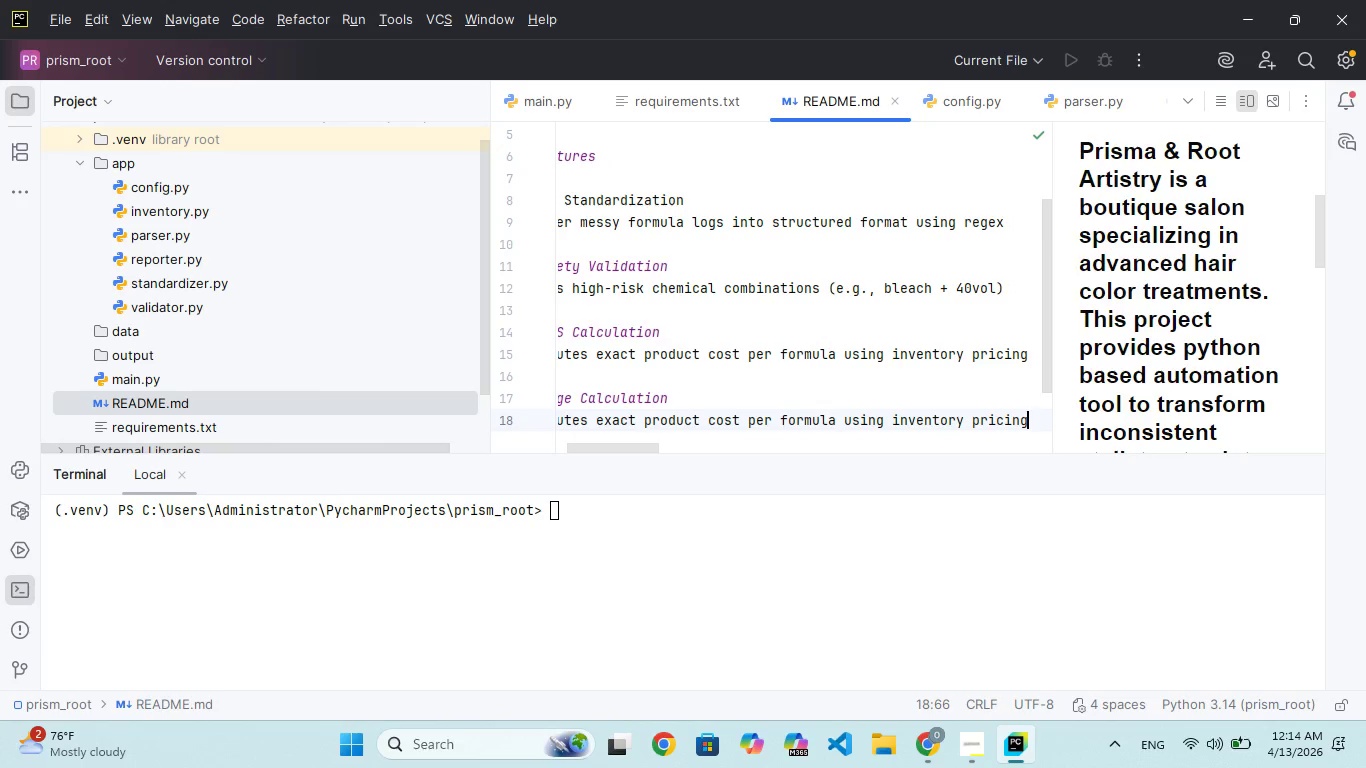 
hold_key(key=D, duration=0.31)
 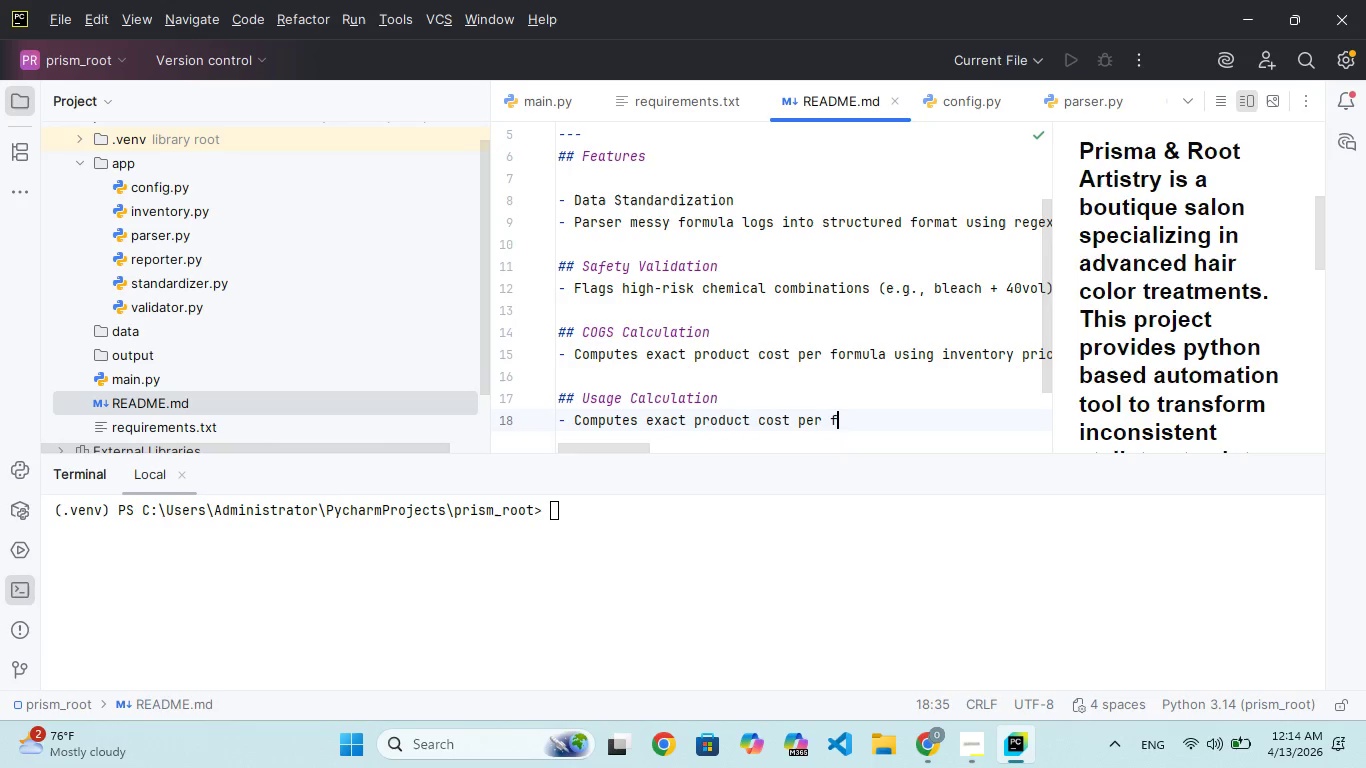 
key(Enter)
 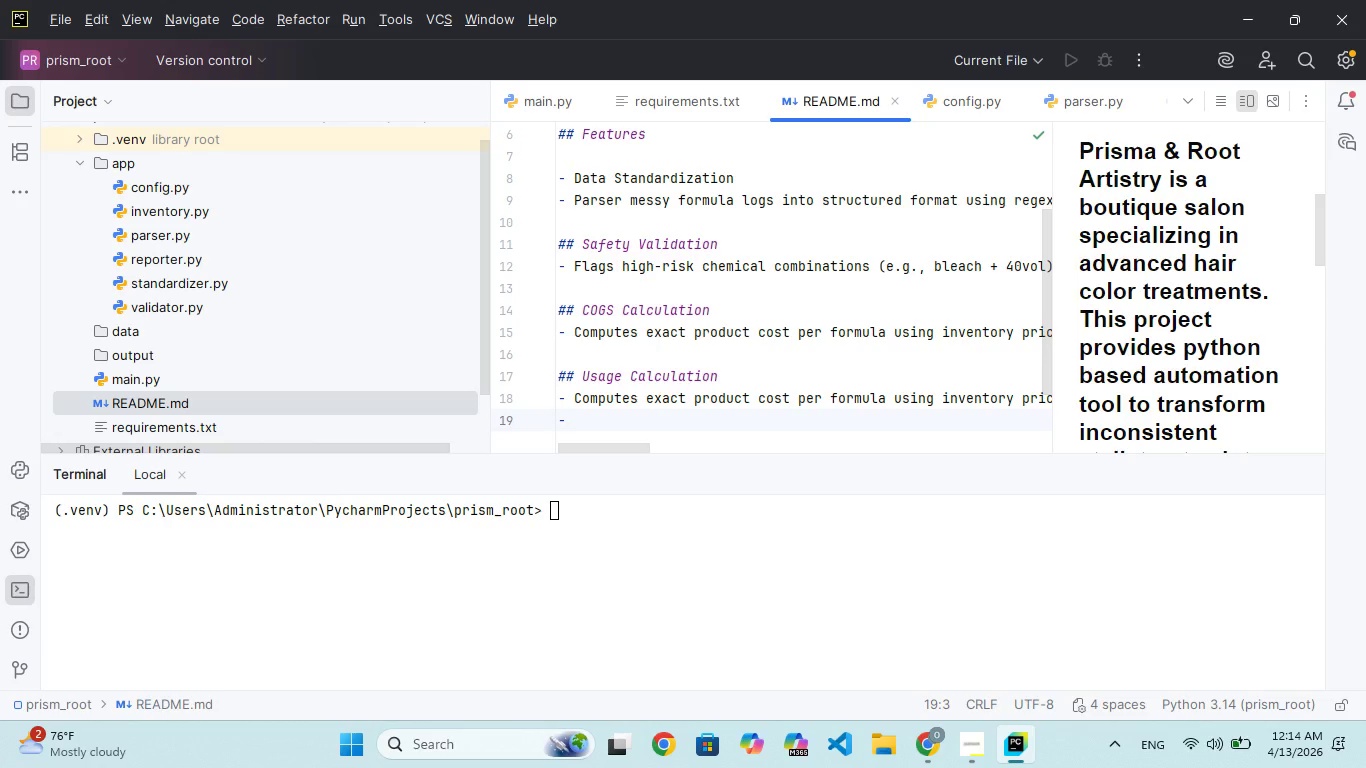 
key(Enter)
 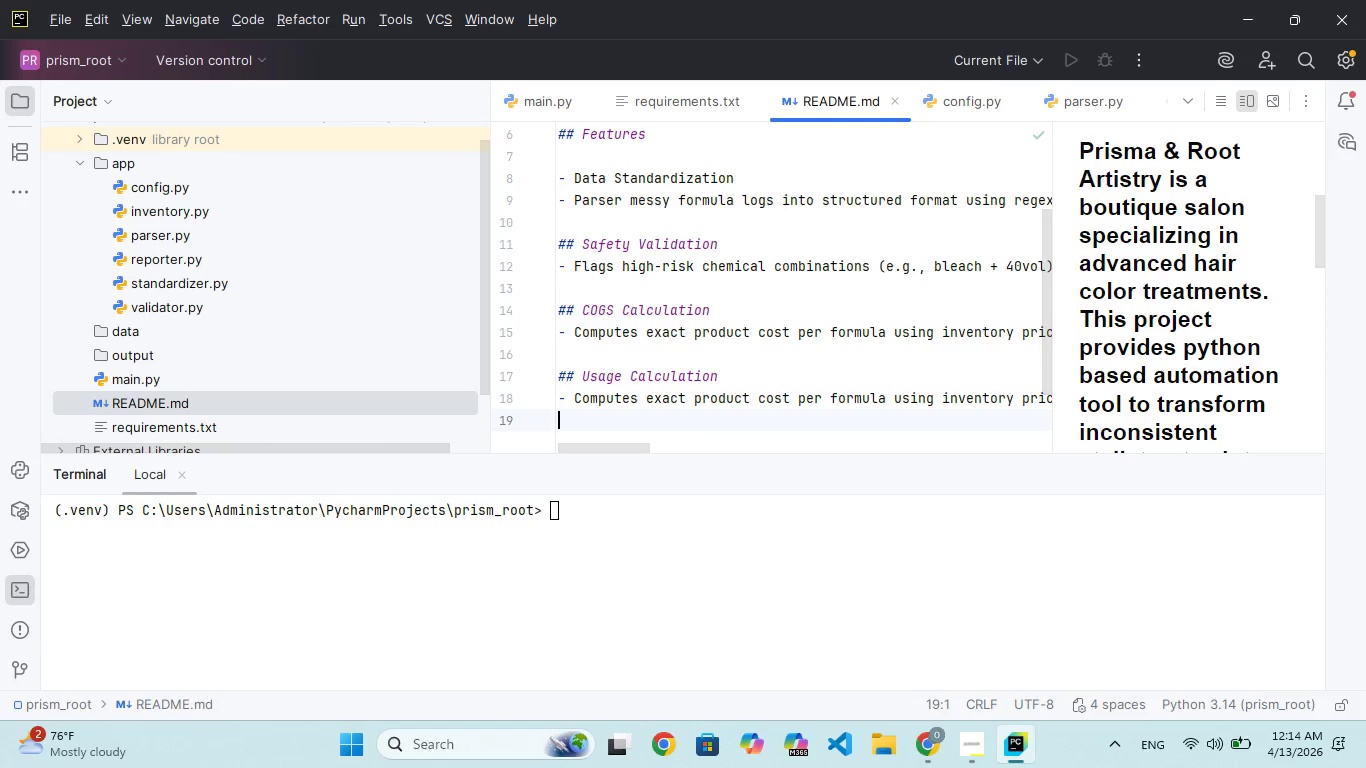 
key(Enter)
 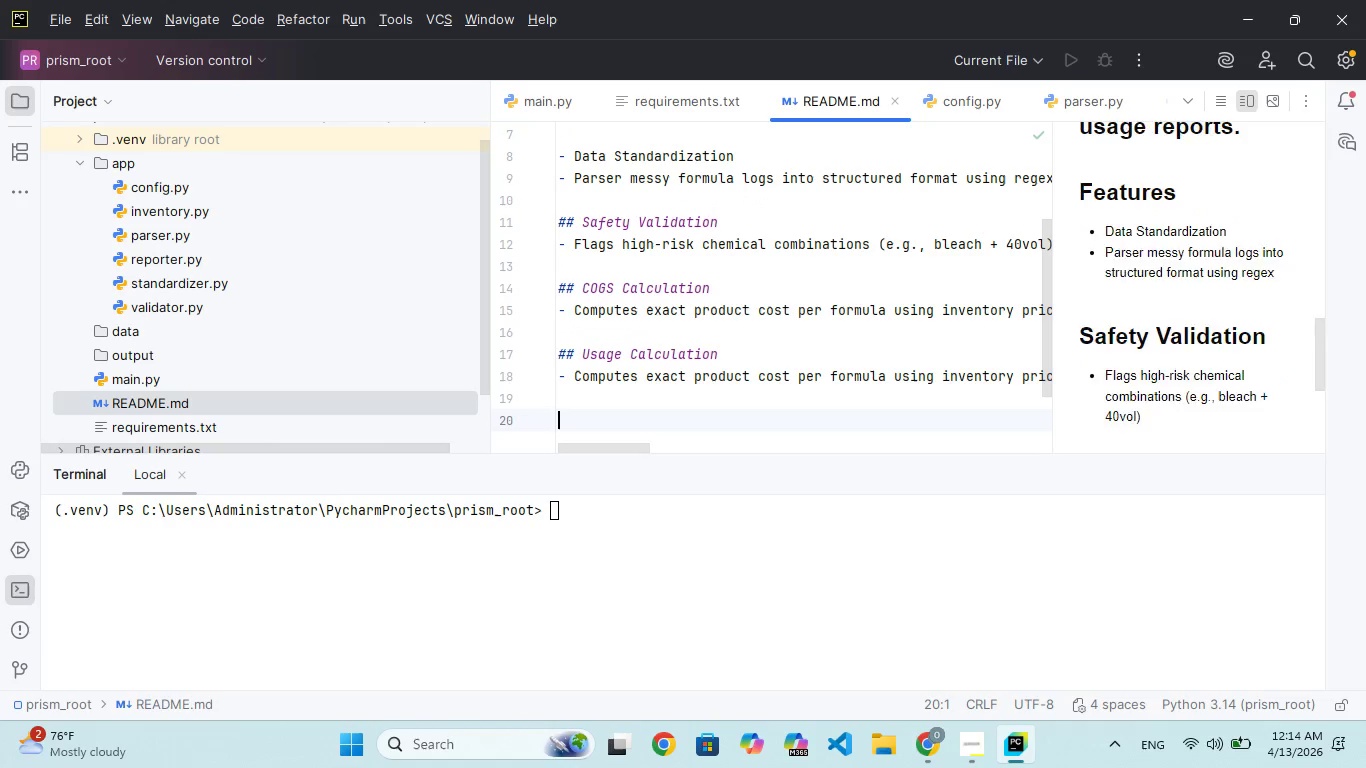 
type(## Usae Reporting)
 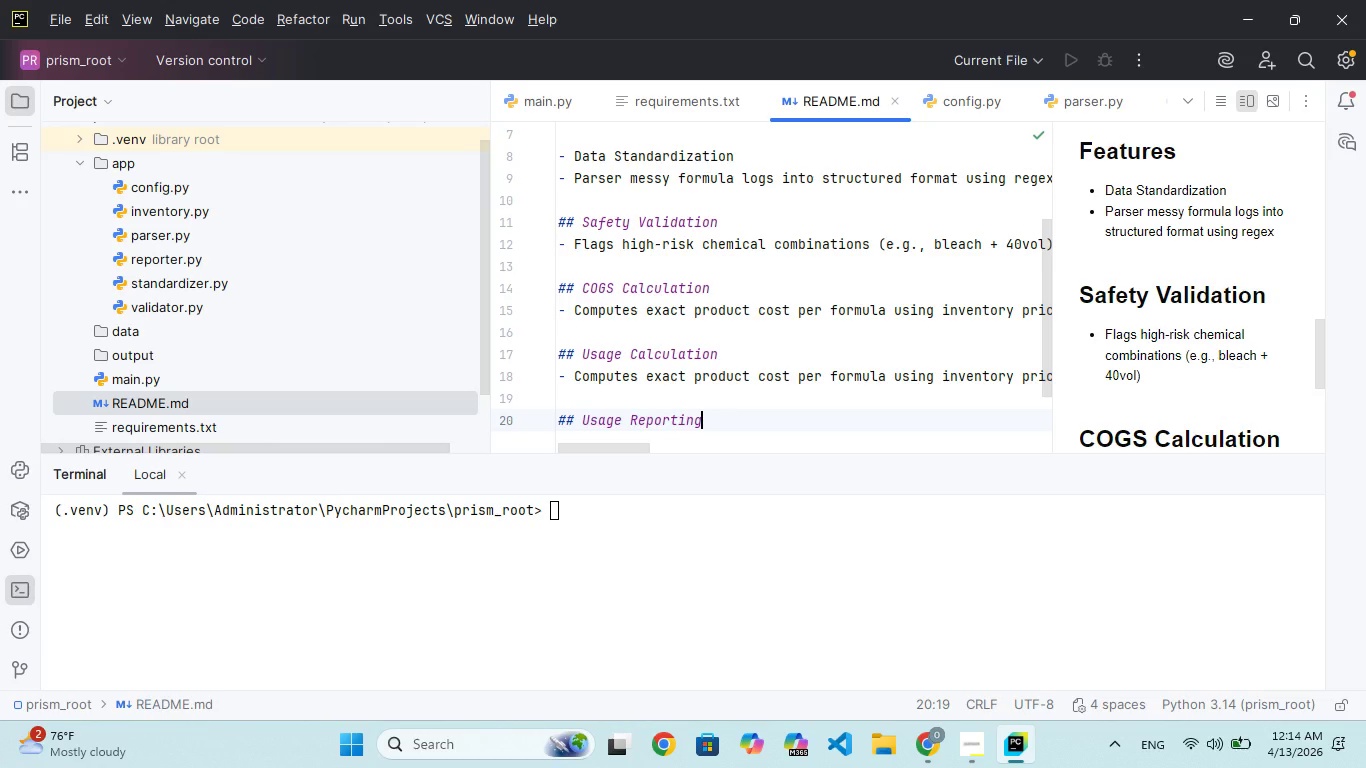 
key(Enter)
 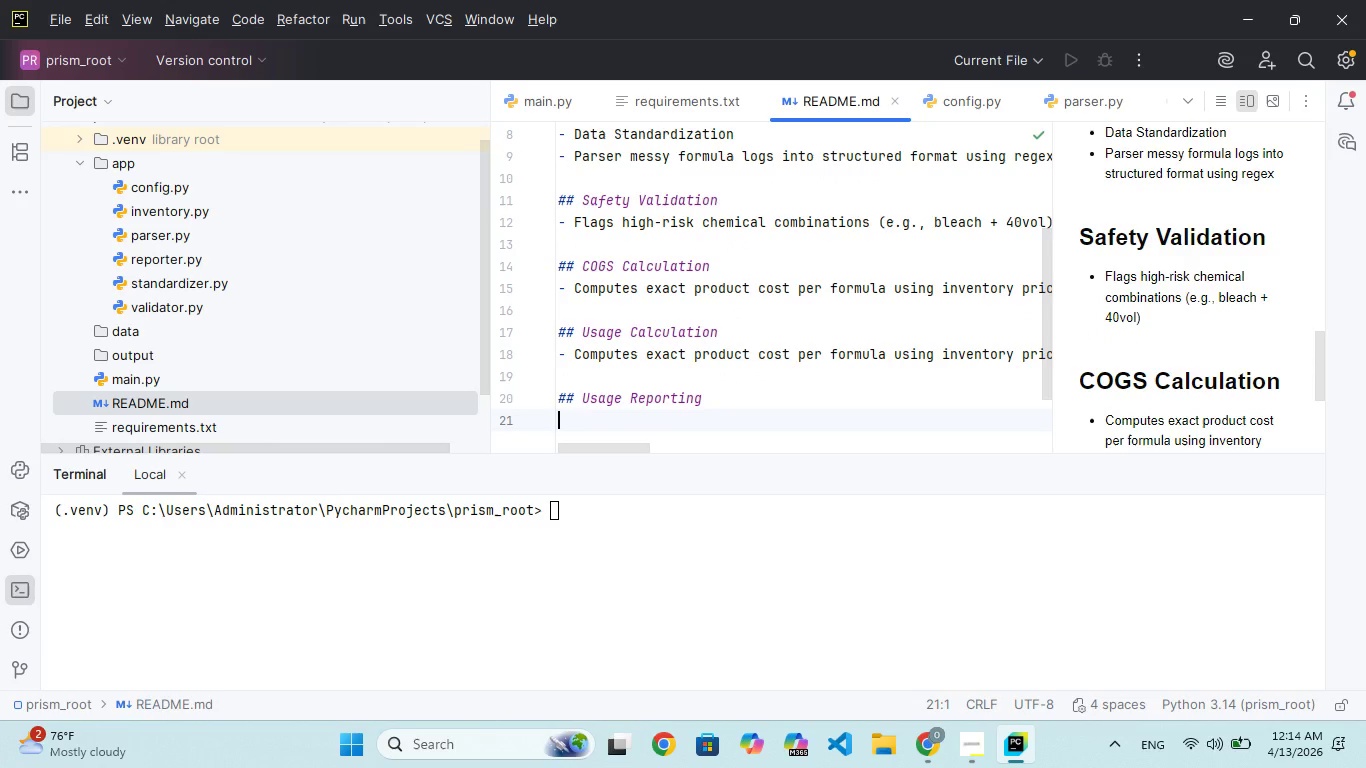 
type(- G )
key(Backspace)
type(enerates weel)
key(Backspace)
type(ky product )
key(Backspace)
type(s )
 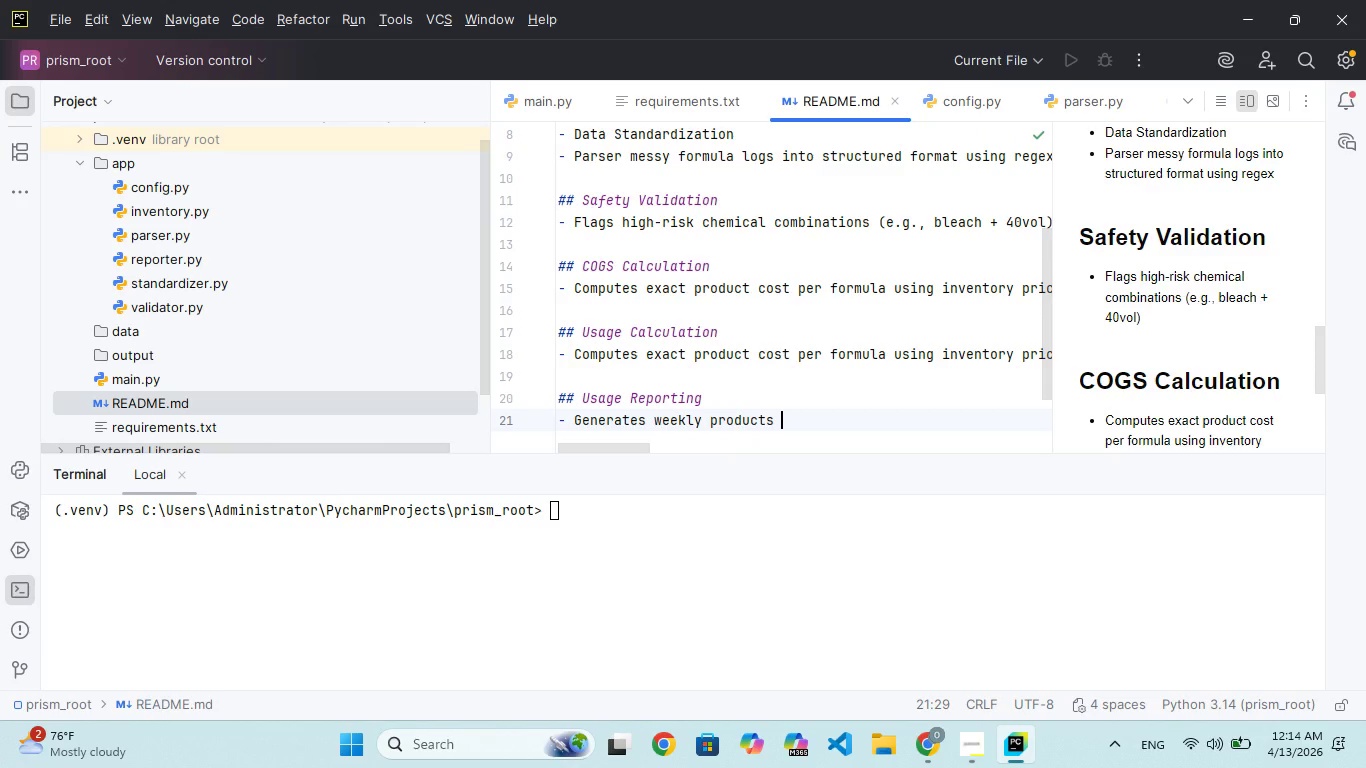 
type(bason threshold)
 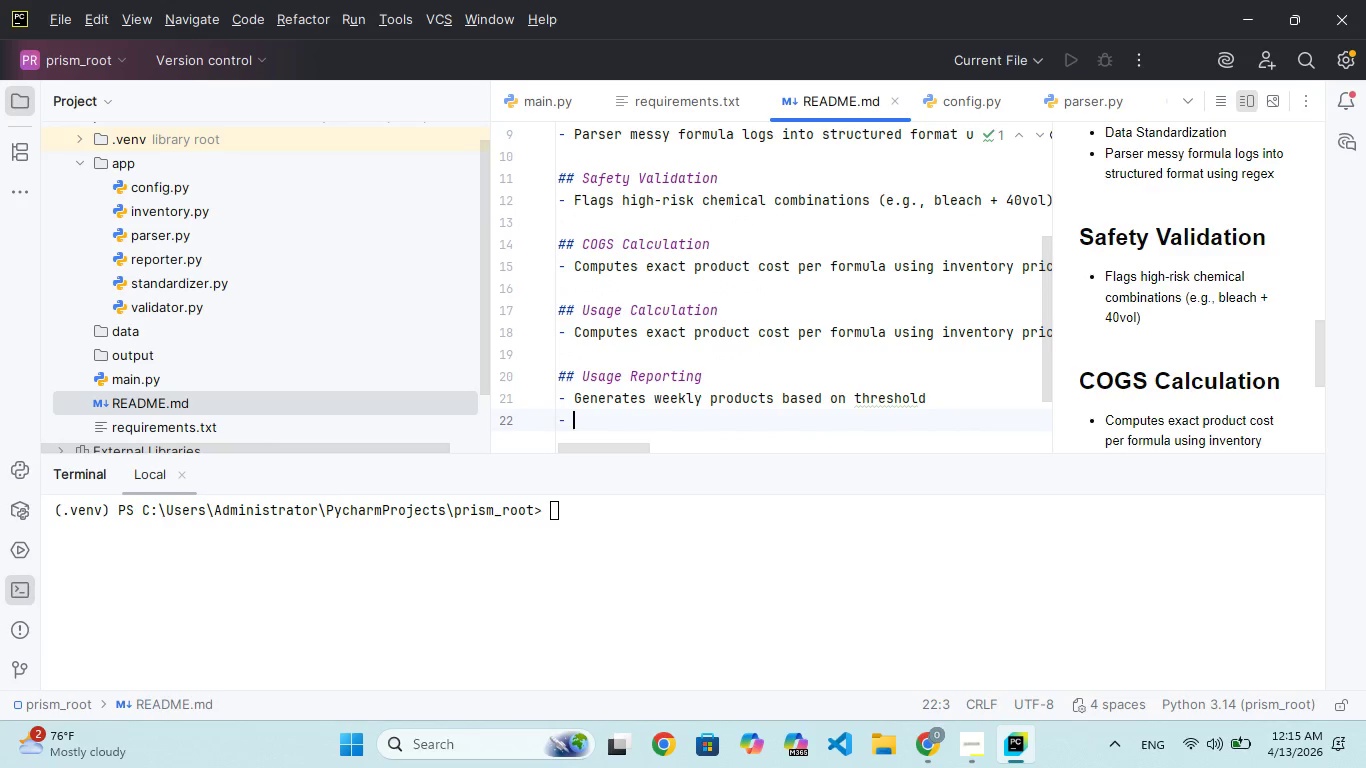 
key(Enter)
 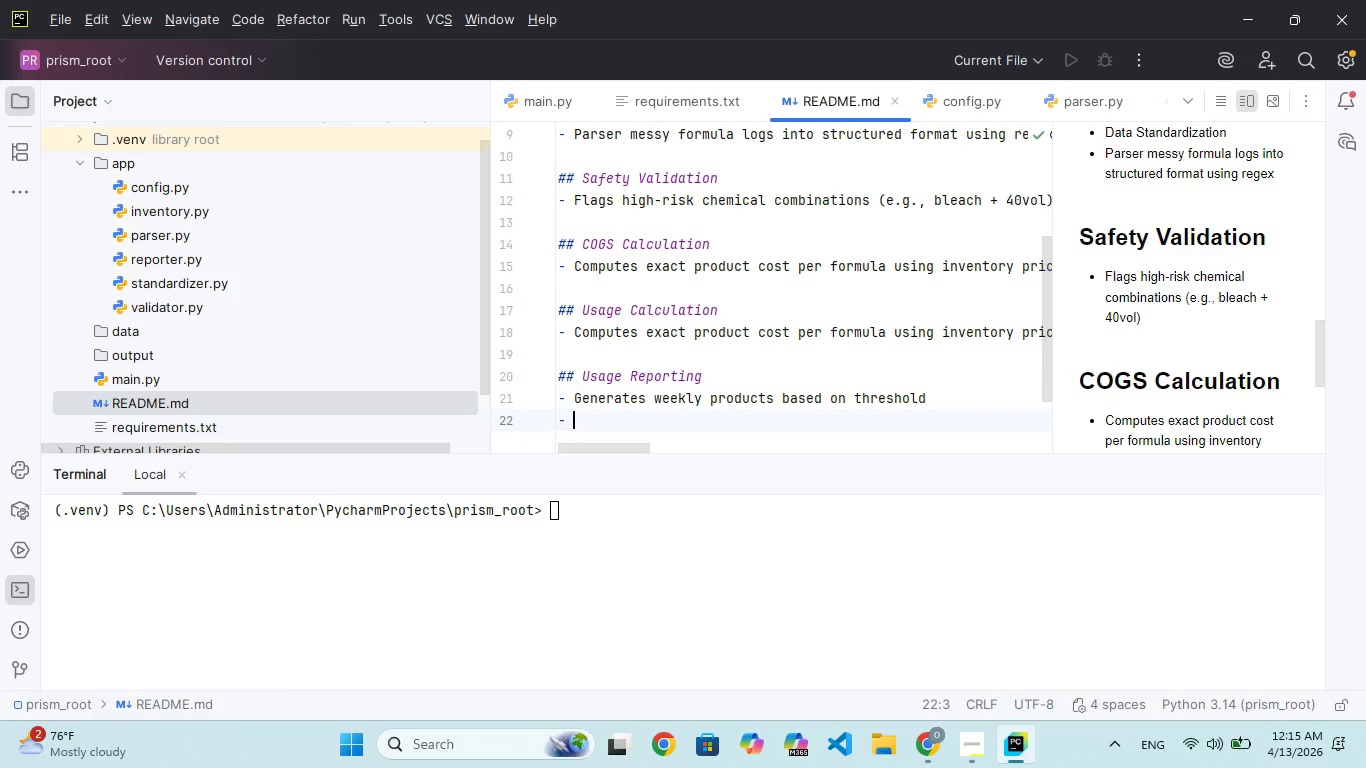 
key(Backspace)